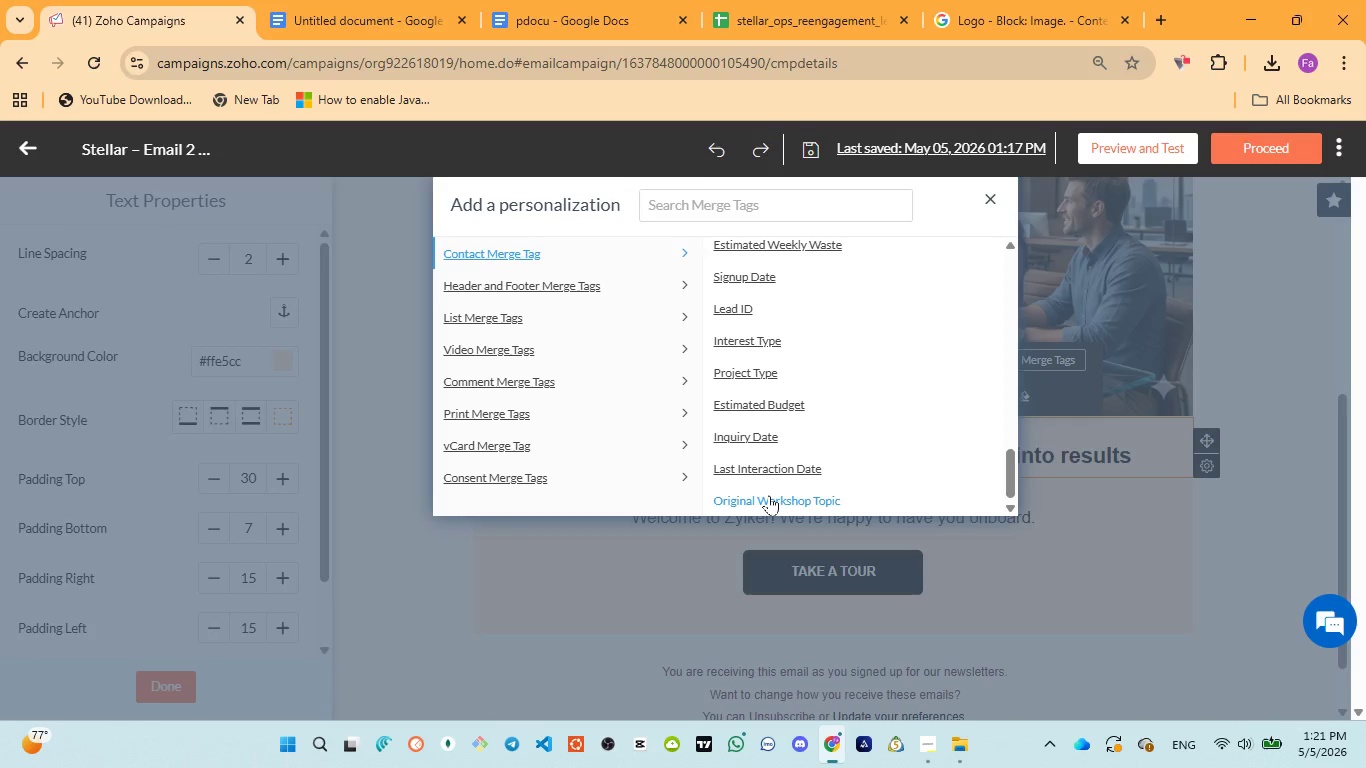 
left_click([770, 497])
 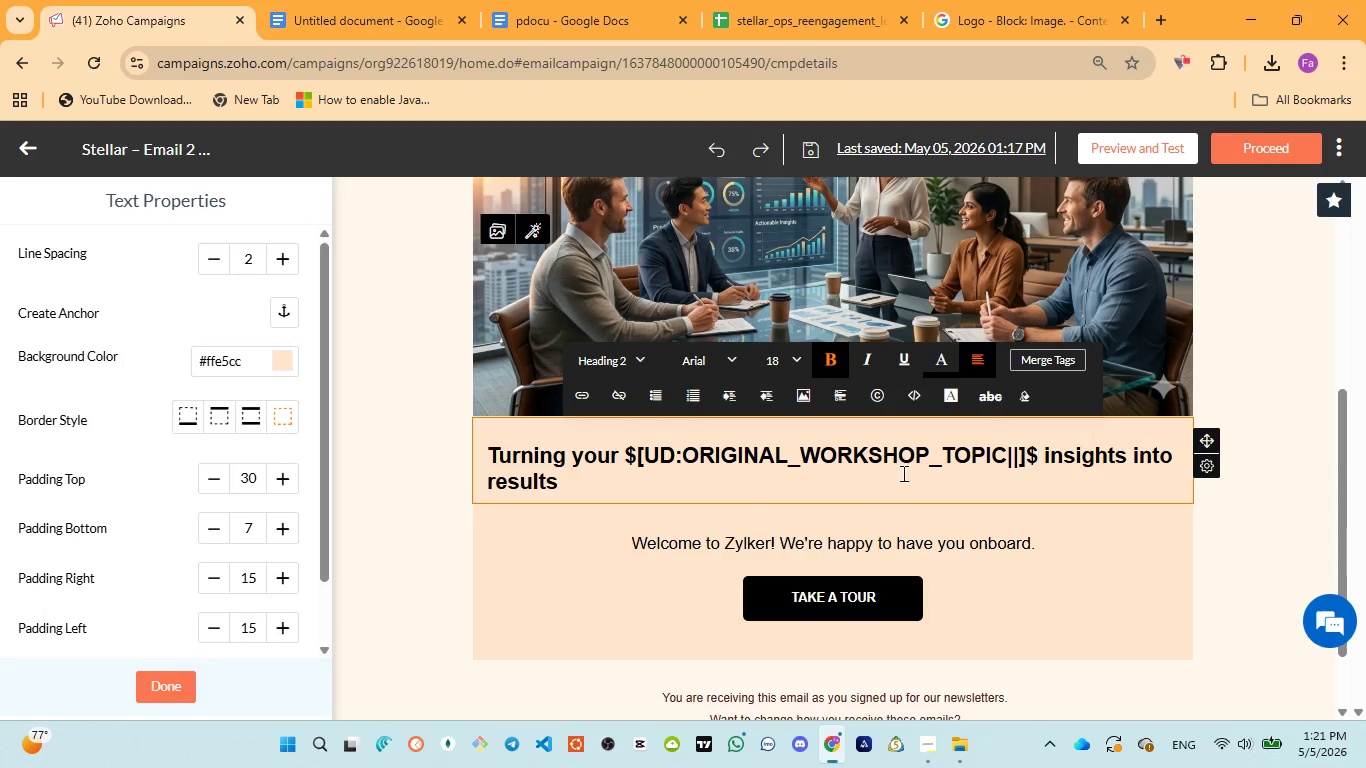 
wait(6.55)
 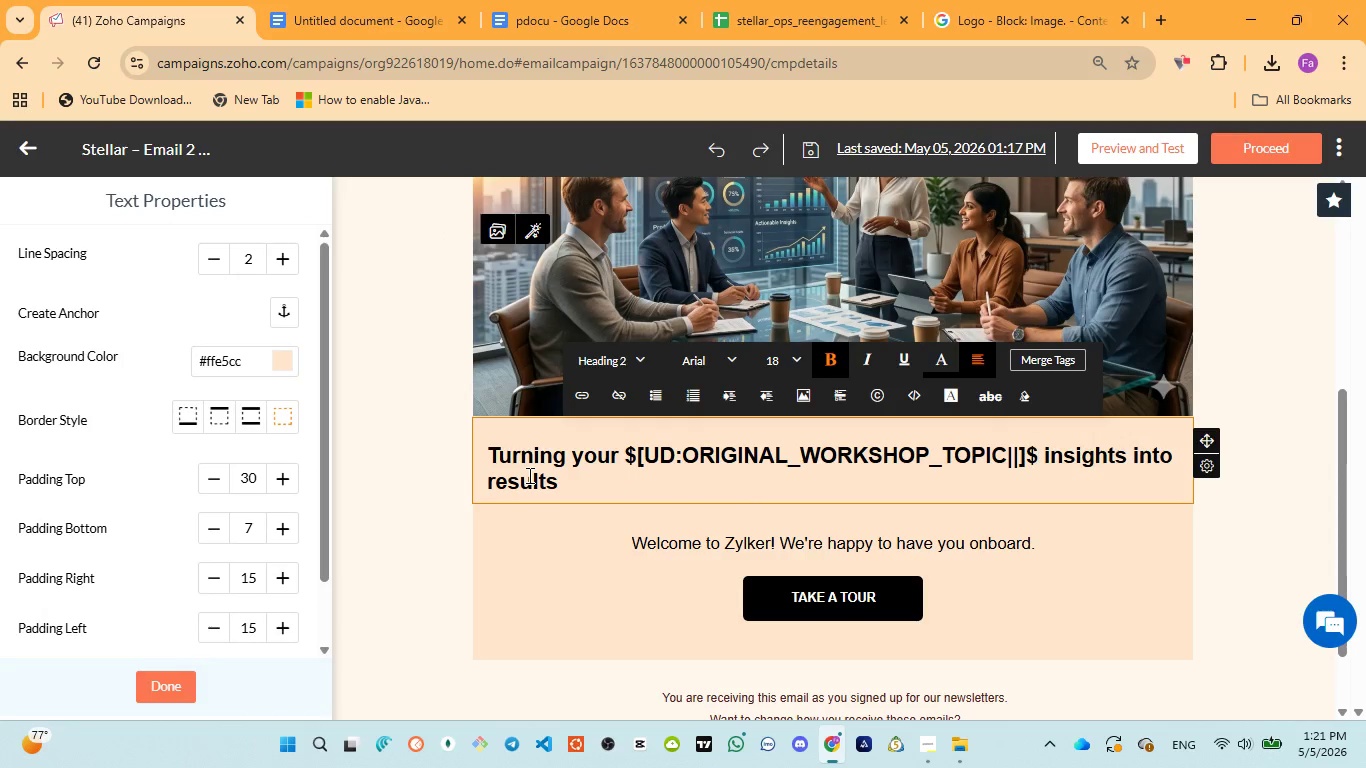 
left_click([659, 550])
 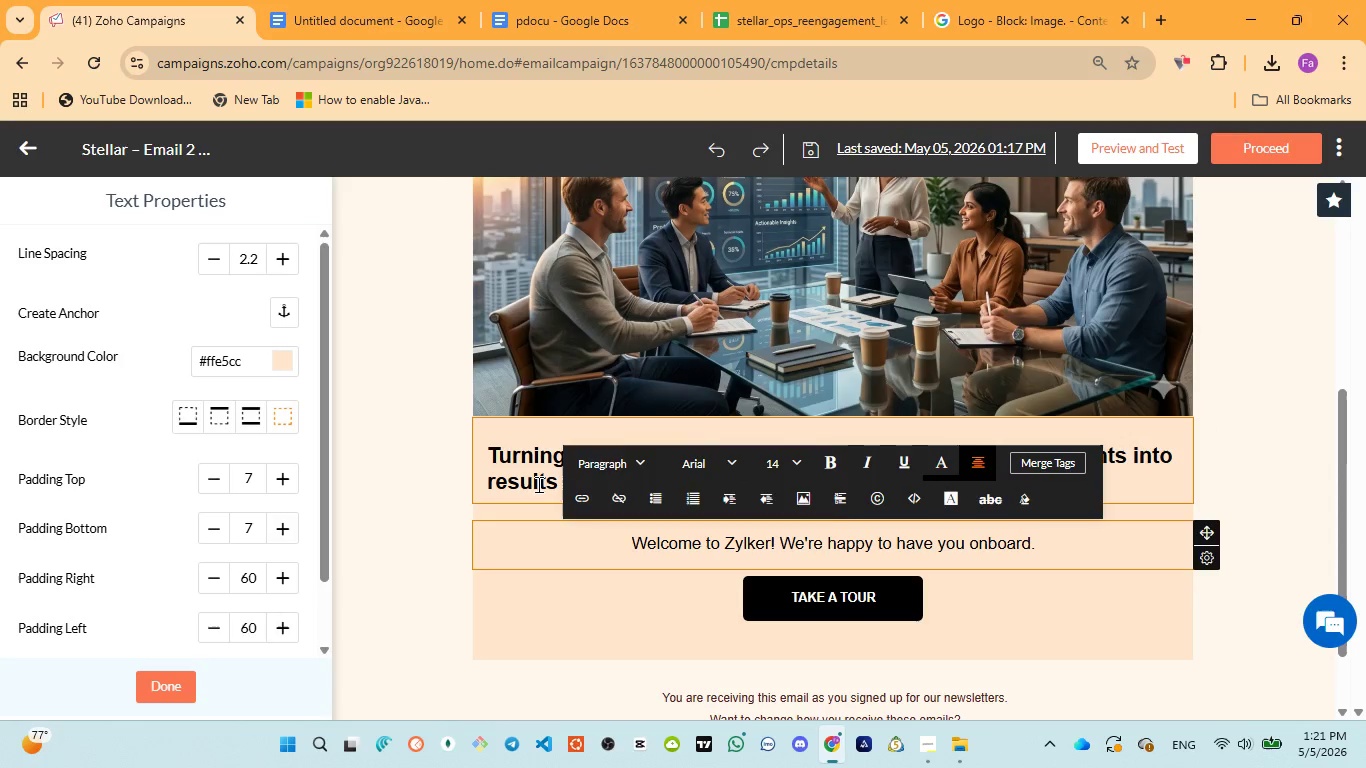 
left_click([530, 471])
 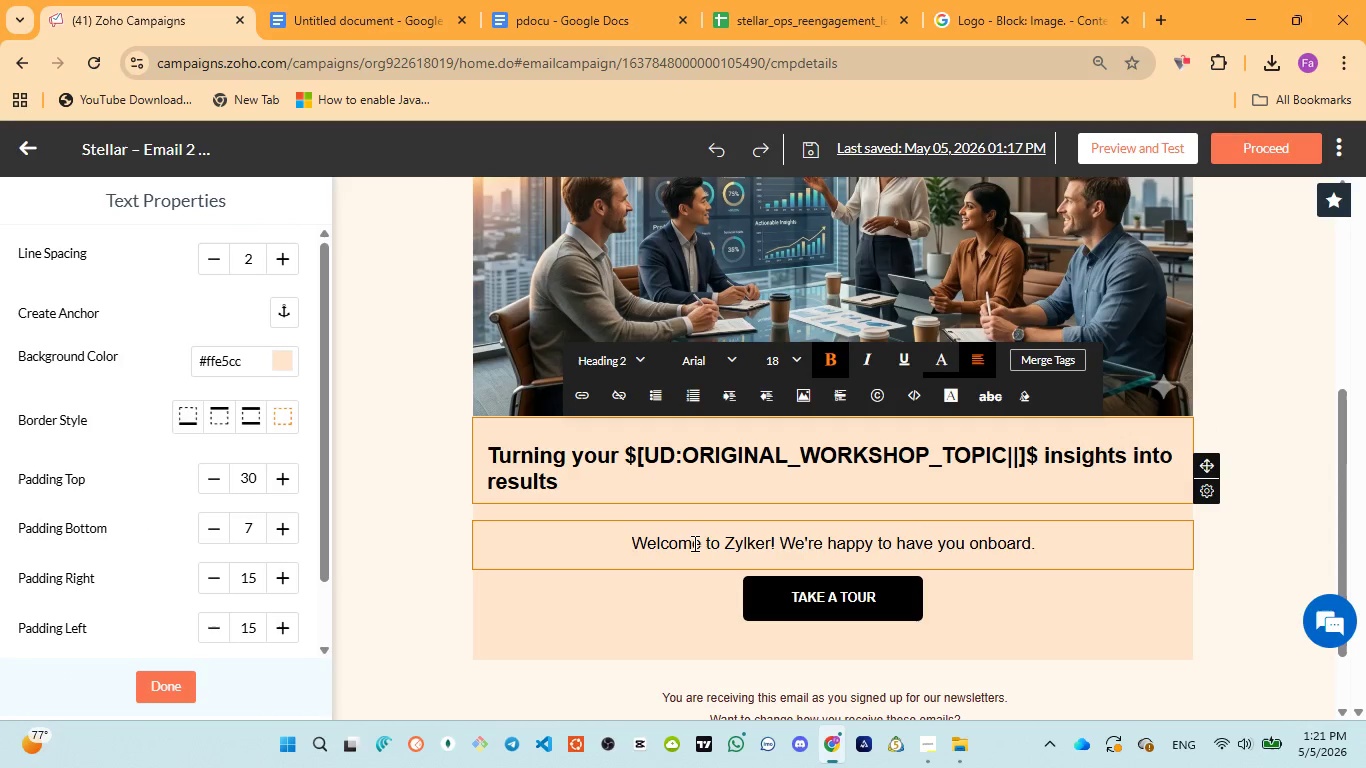 
left_click([695, 543])
 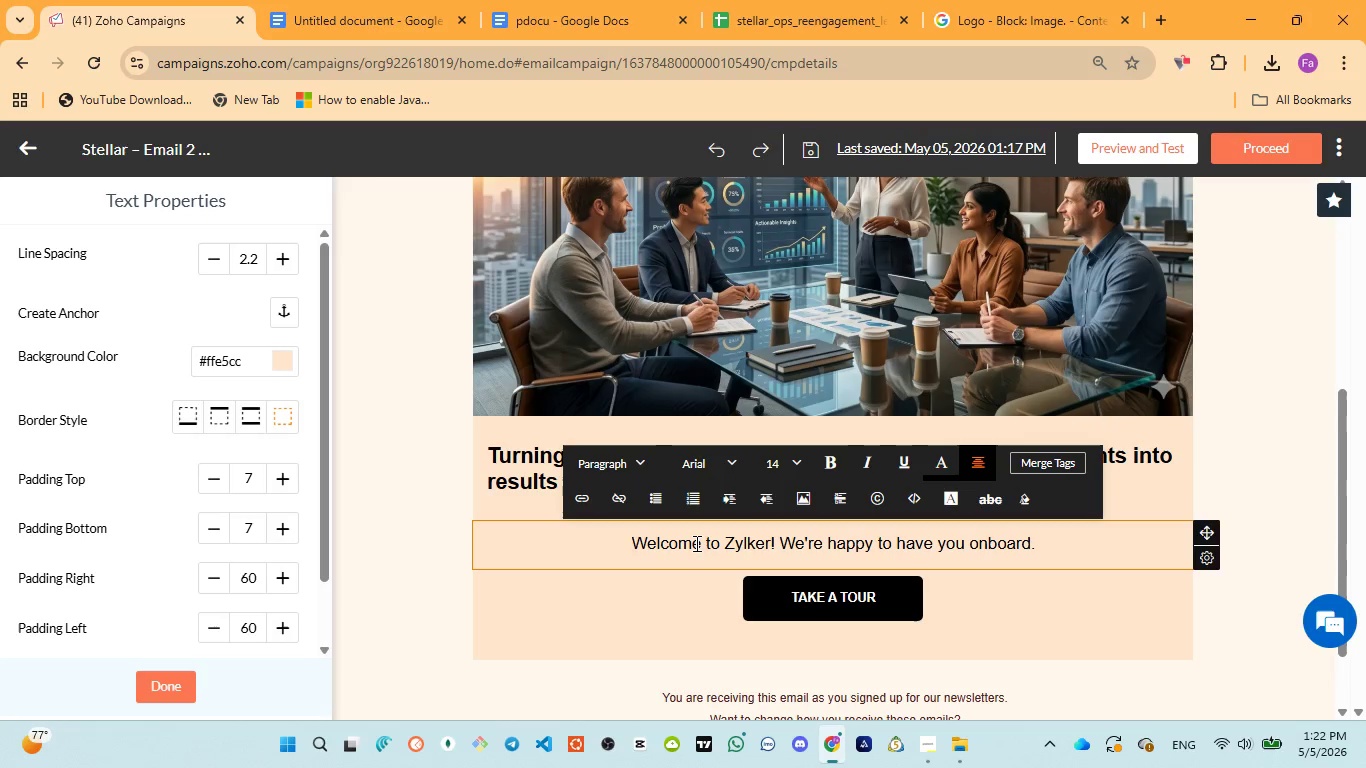 
wait(36.72)
 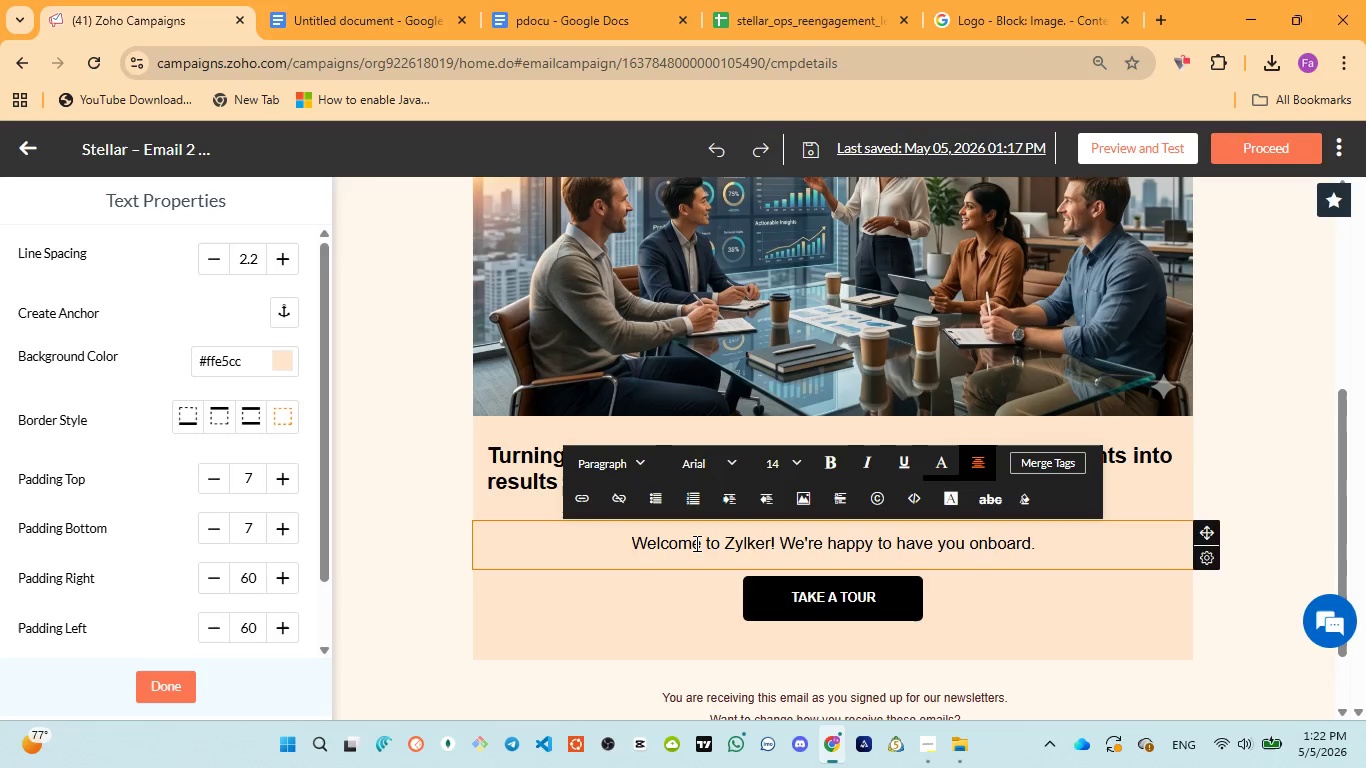 
left_click([1049, 538])
 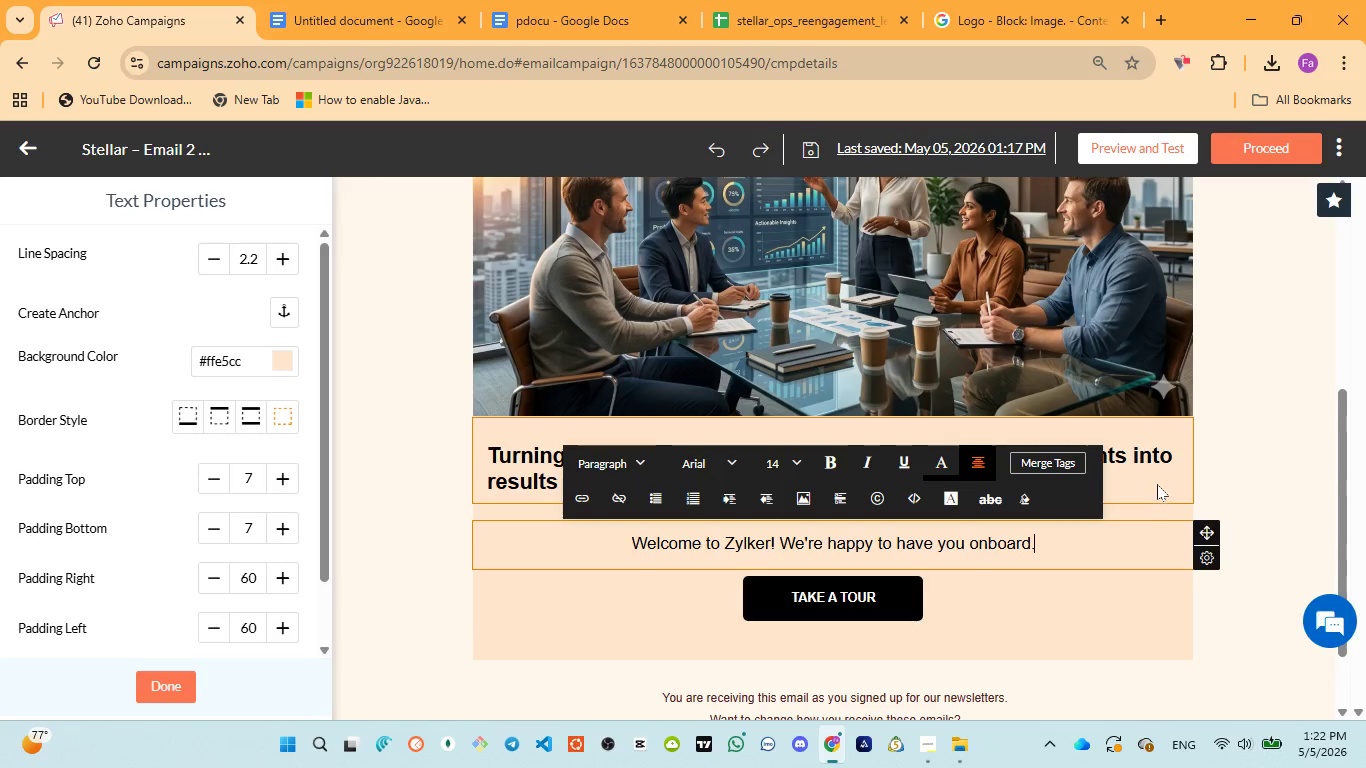 
left_click([1149, 460])
 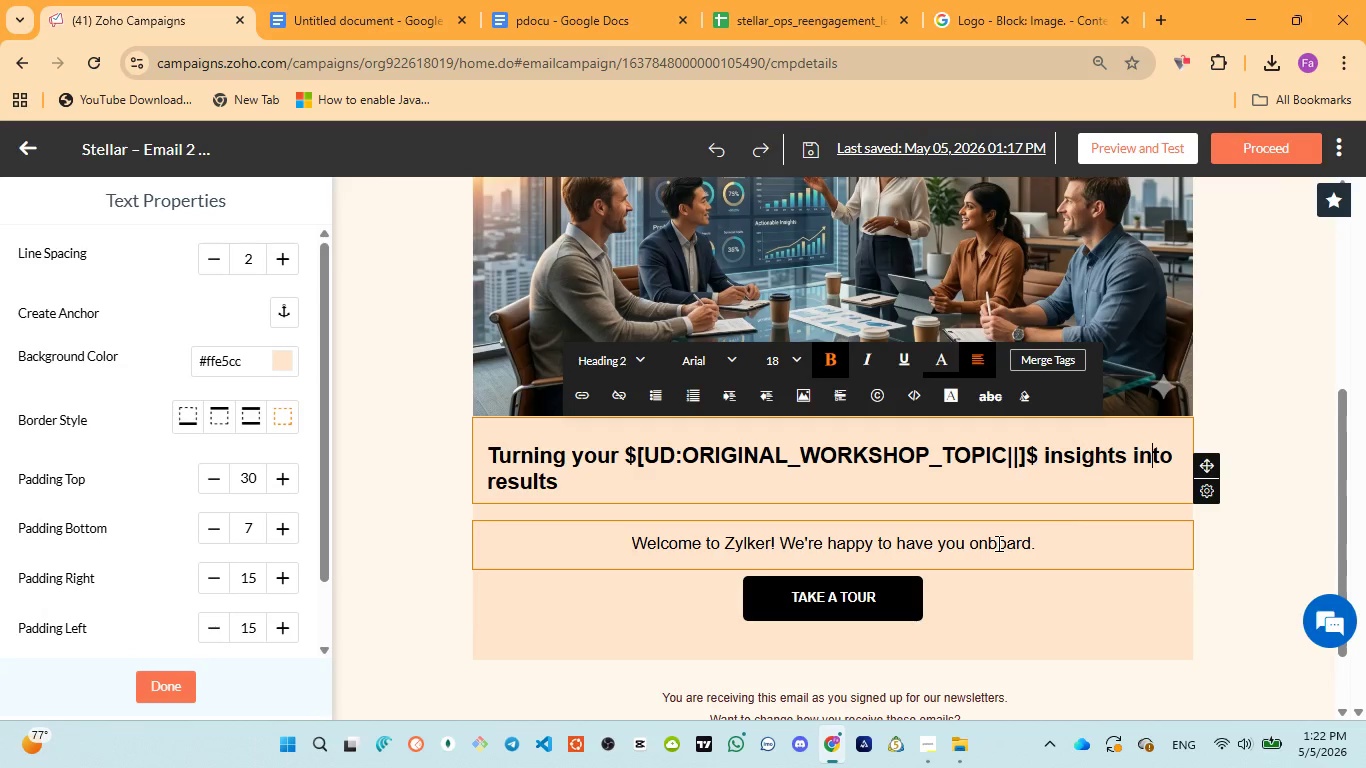 
left_click([997, 543])
 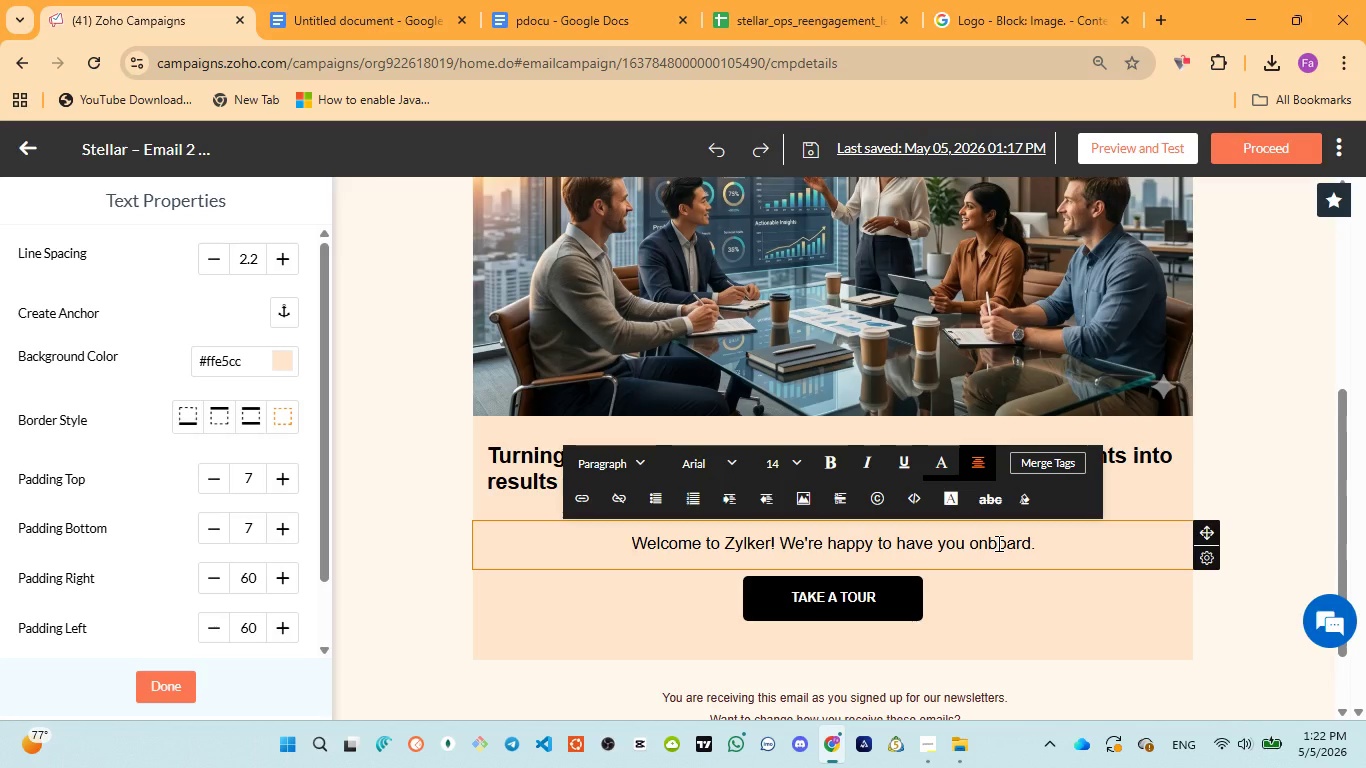 
wait(23.94)
 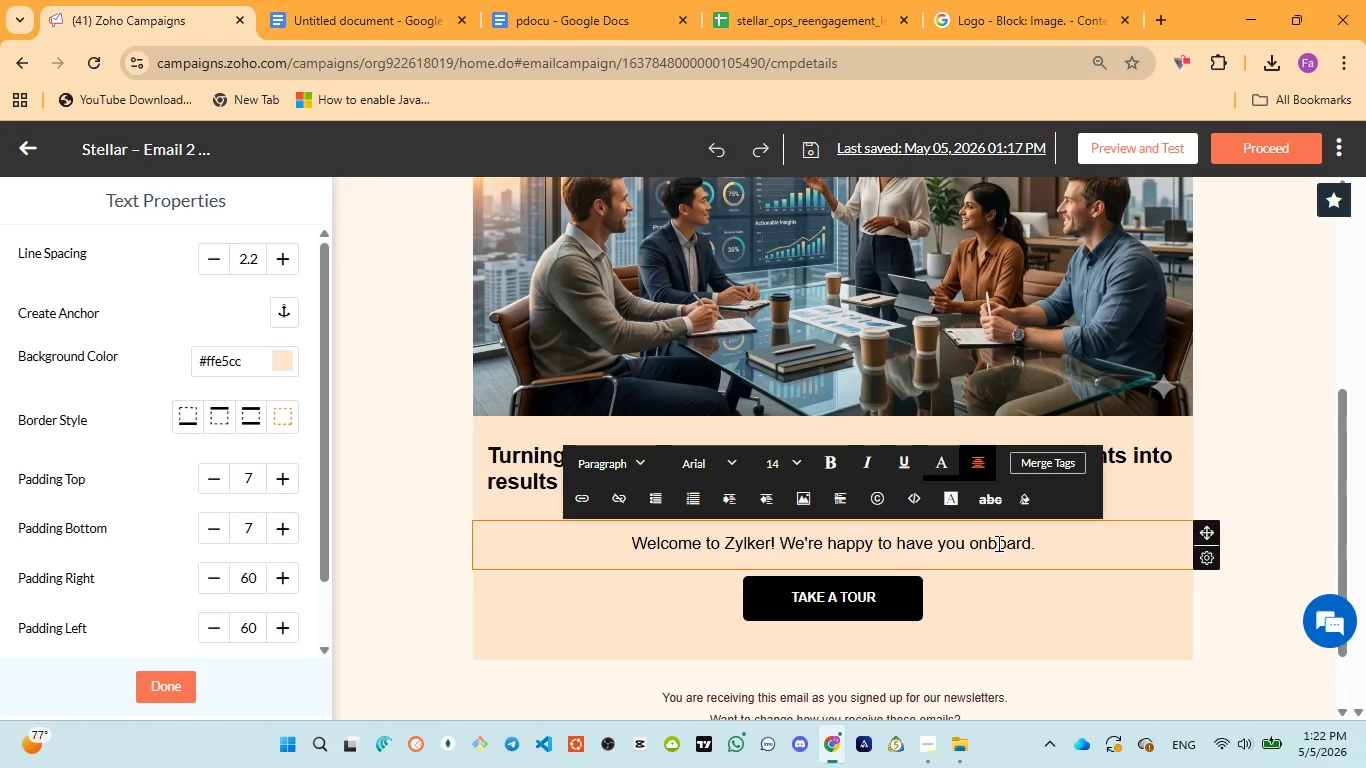 
left_click([535, 552])
 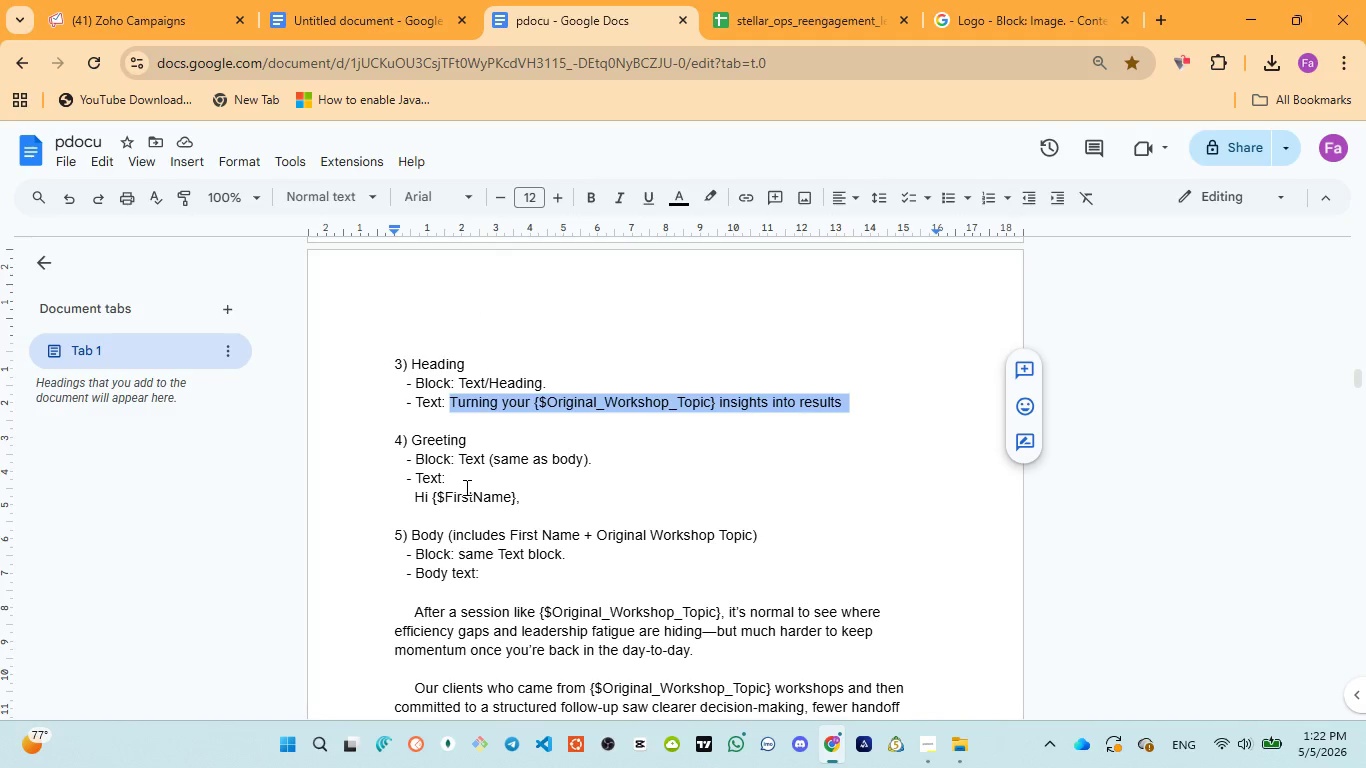 
left_click_drag(start_coordinate=[411, 495], to_coordinate=[530, 495])
 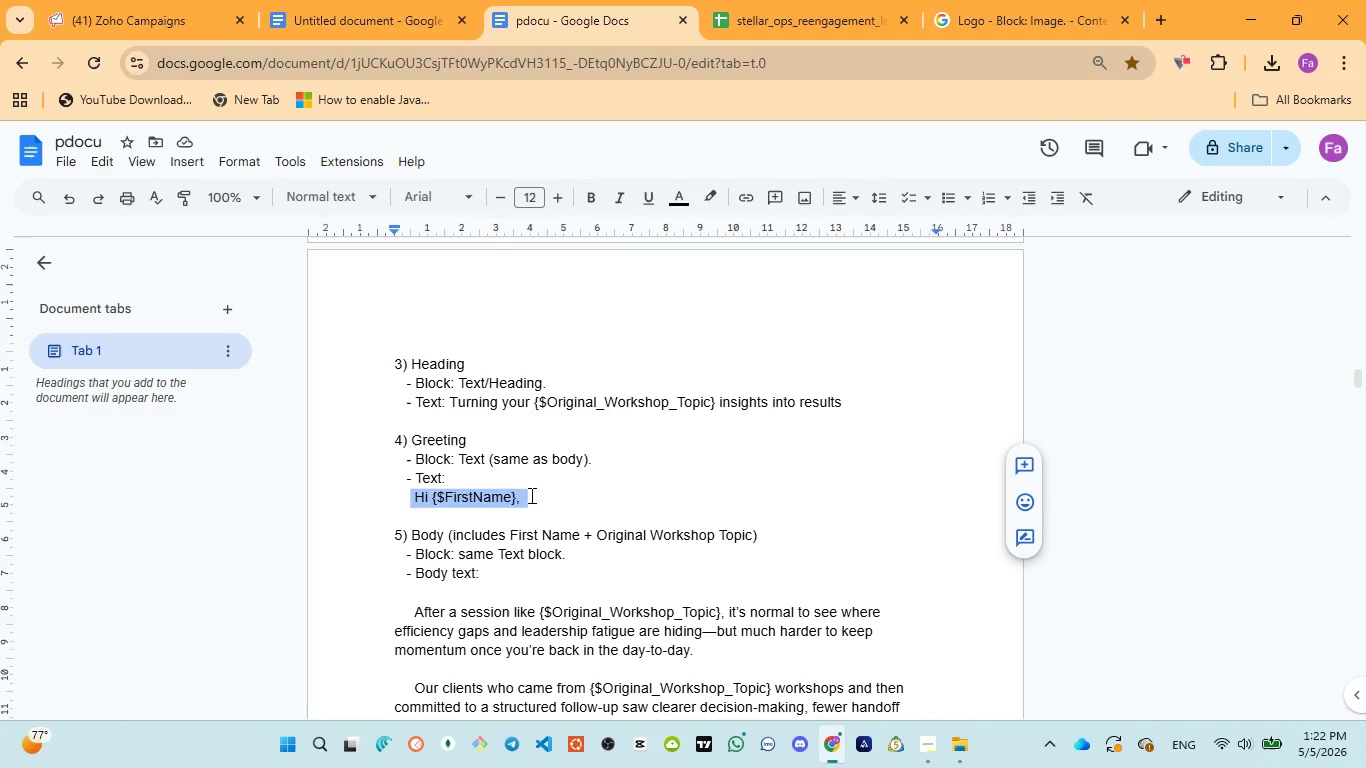 
key(Control+C)
 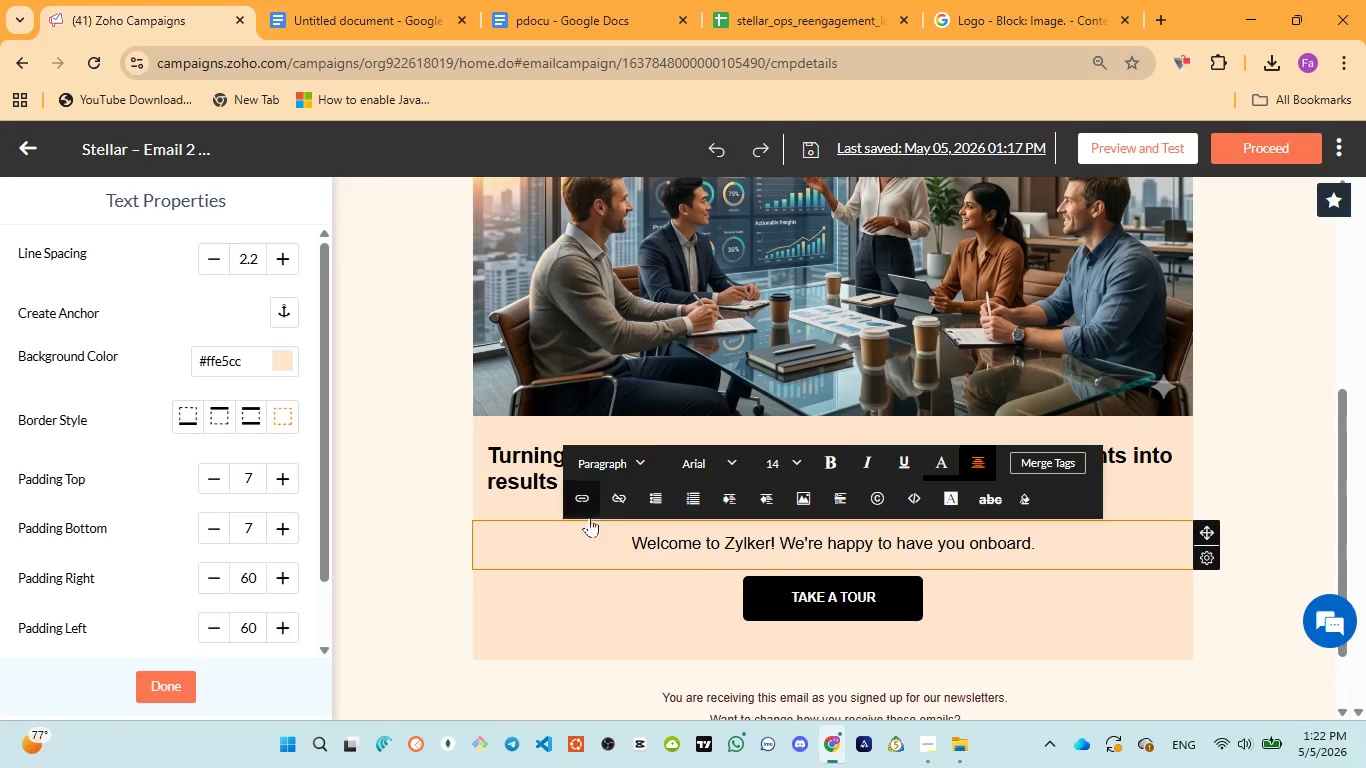 
left_click([673, 544])
 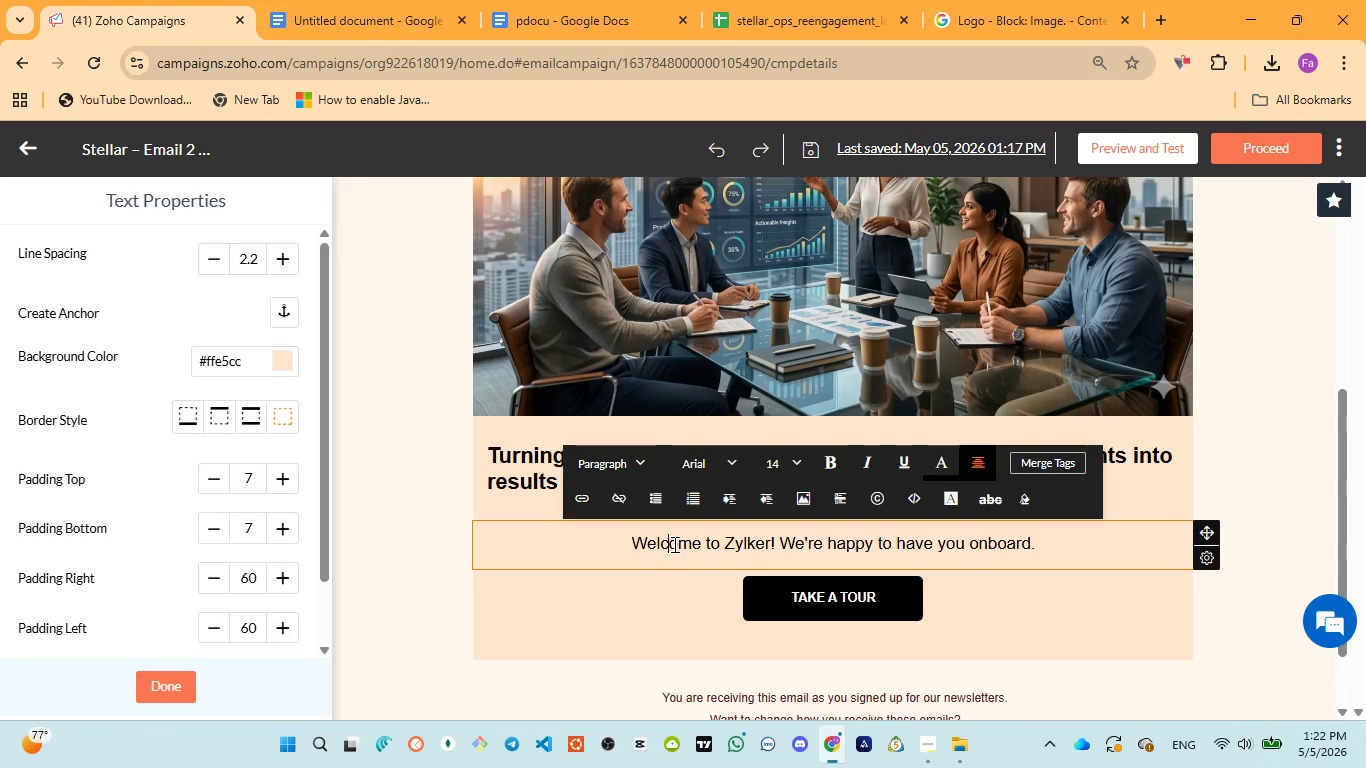 
key(Control+A)
 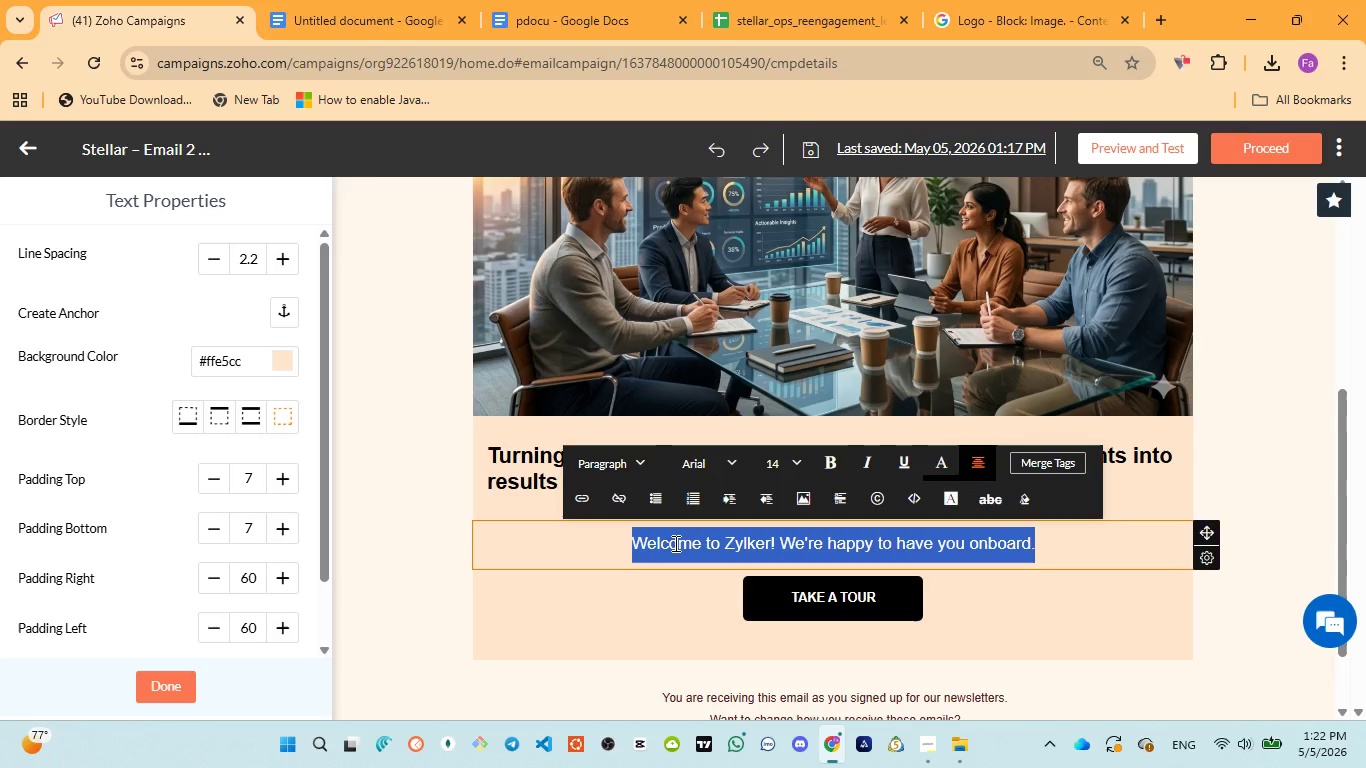 
type(Hi )
 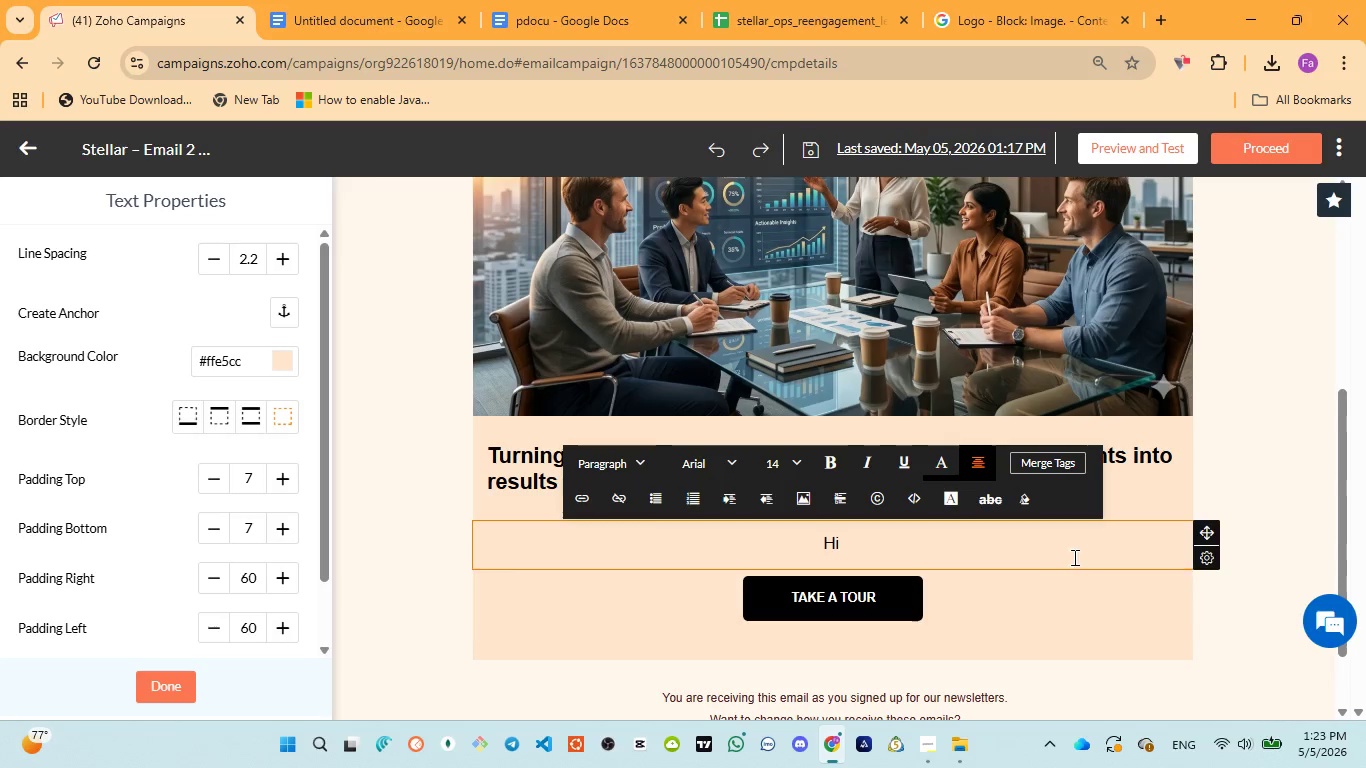 
left_click([1054, 458])
 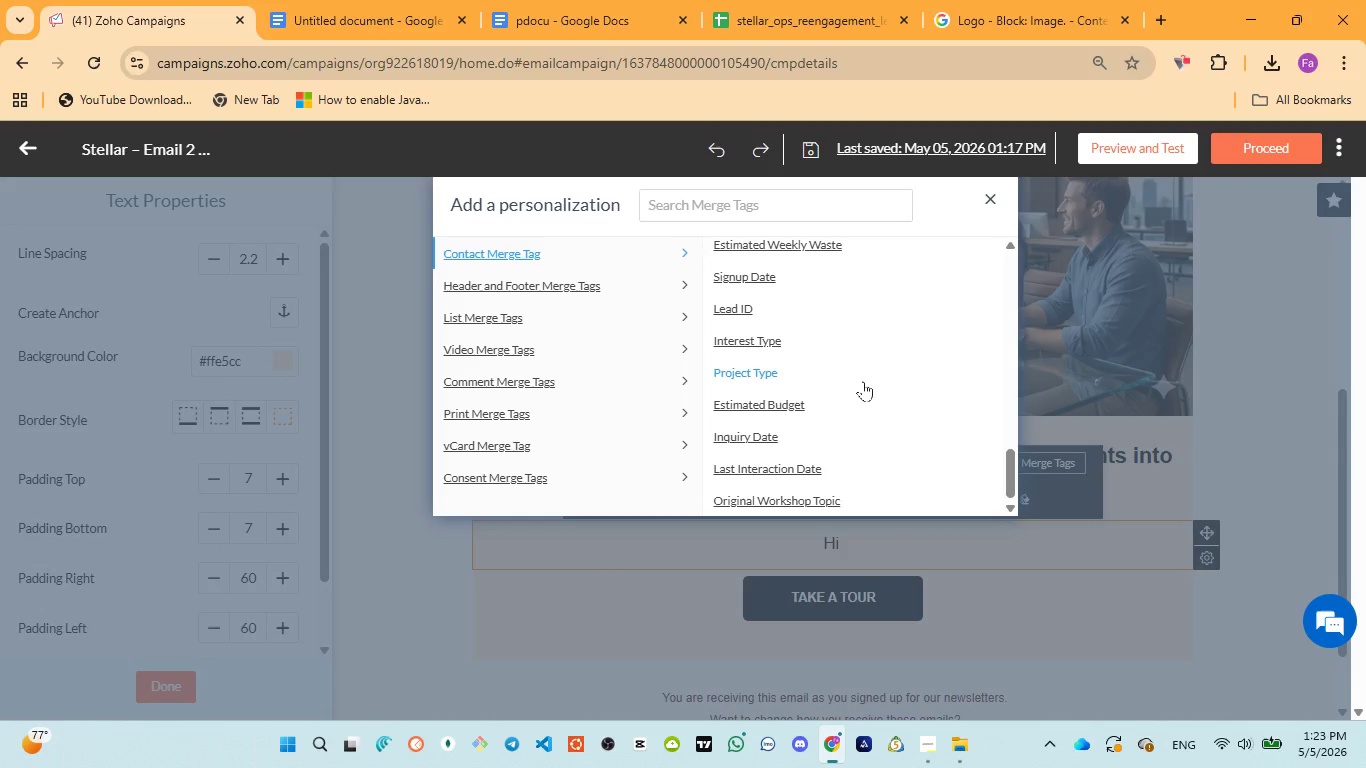 
scroll: coordinate [763, 320], scroll_direction: up, amount: 12.0
 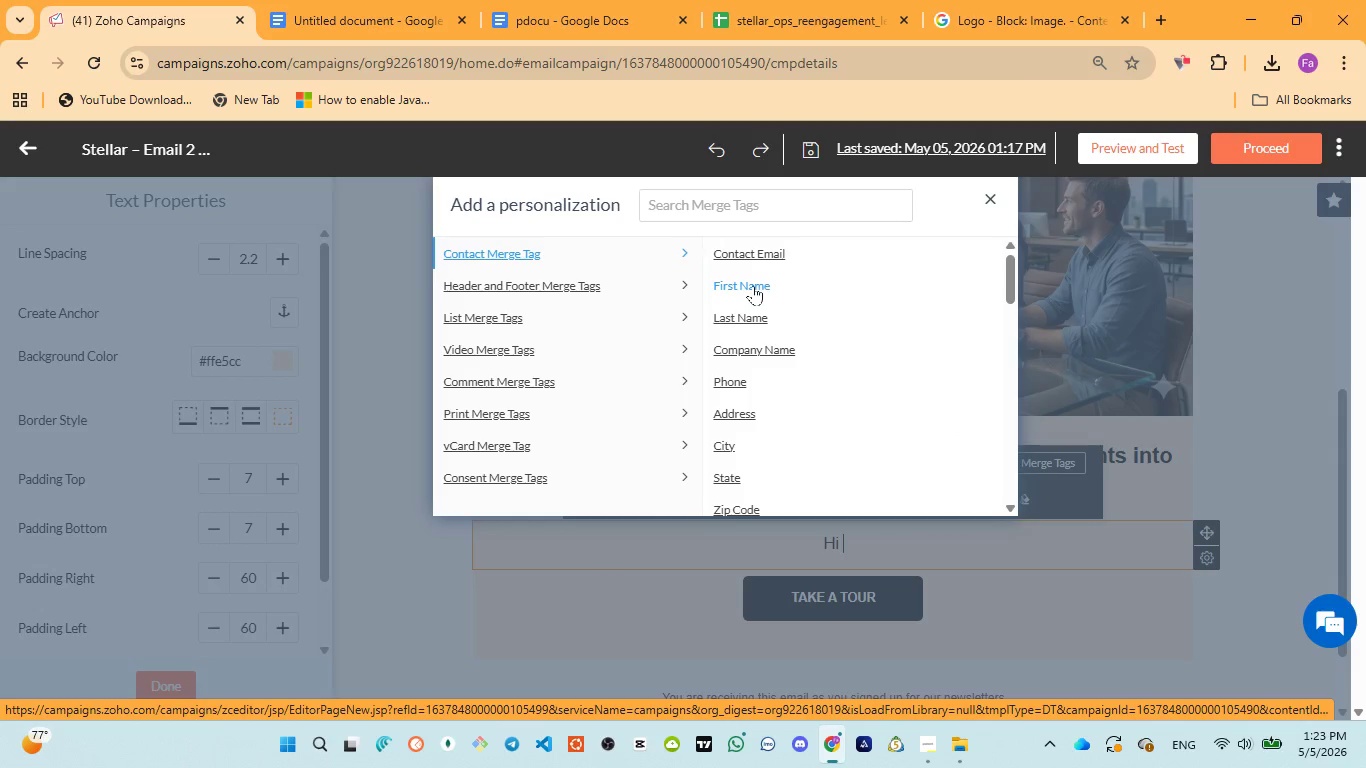 
left_click([753, 285])
 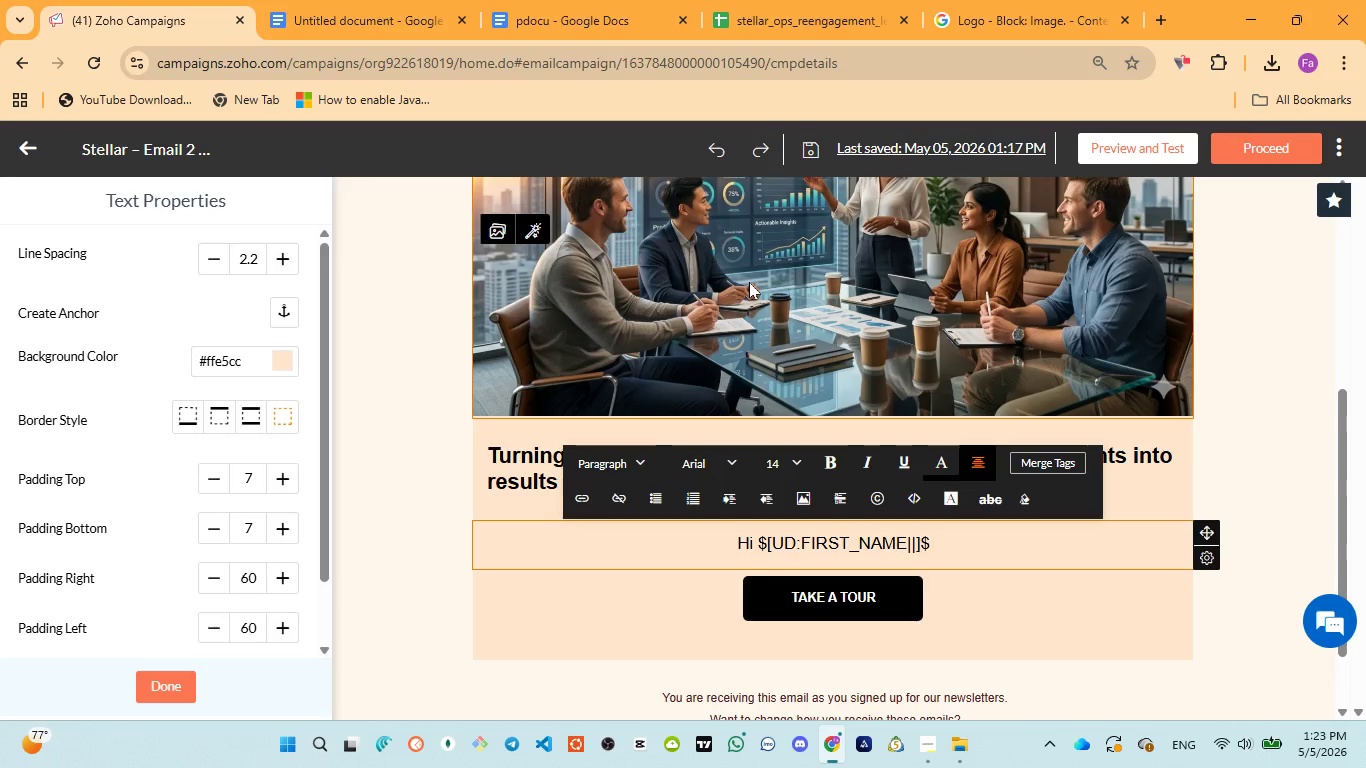 
wait(49.02)
 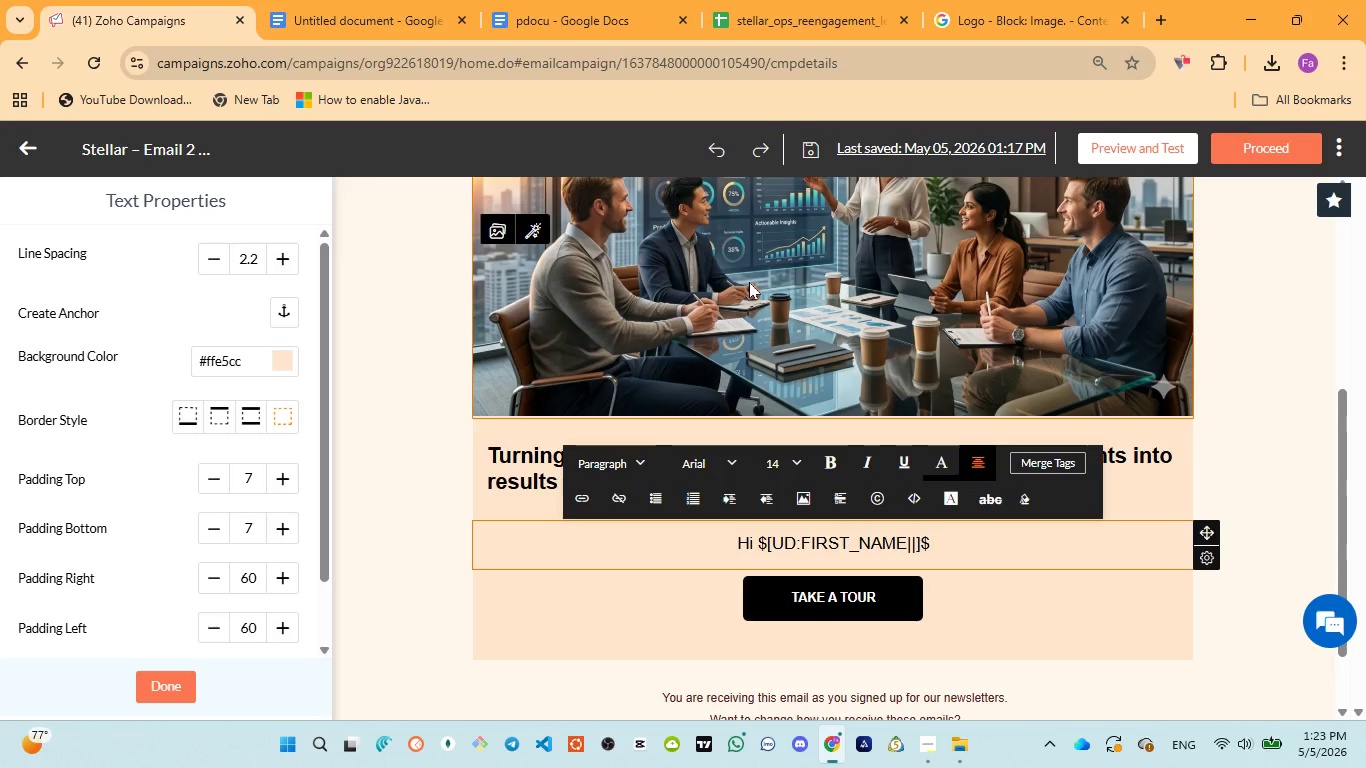 
key(Comma)
 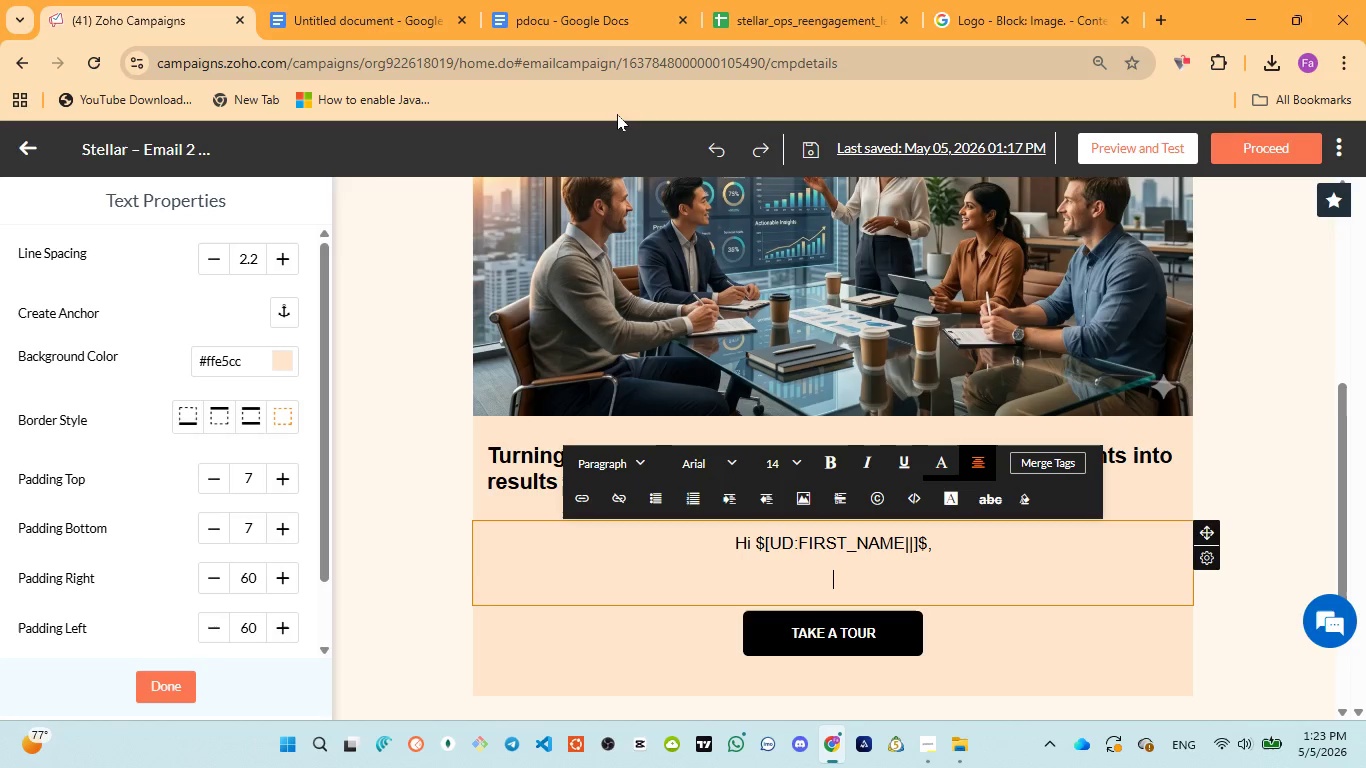 
key(Enter)
 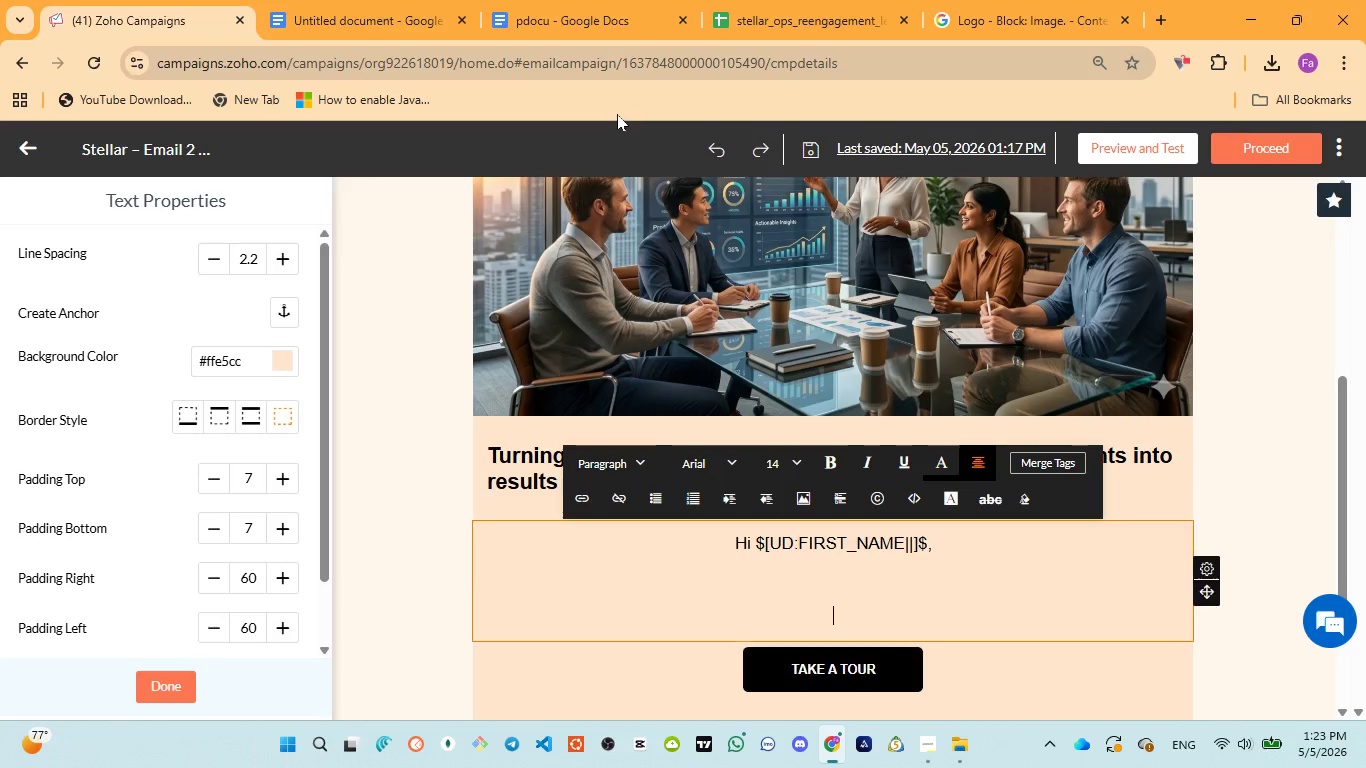 
key(Enter)
 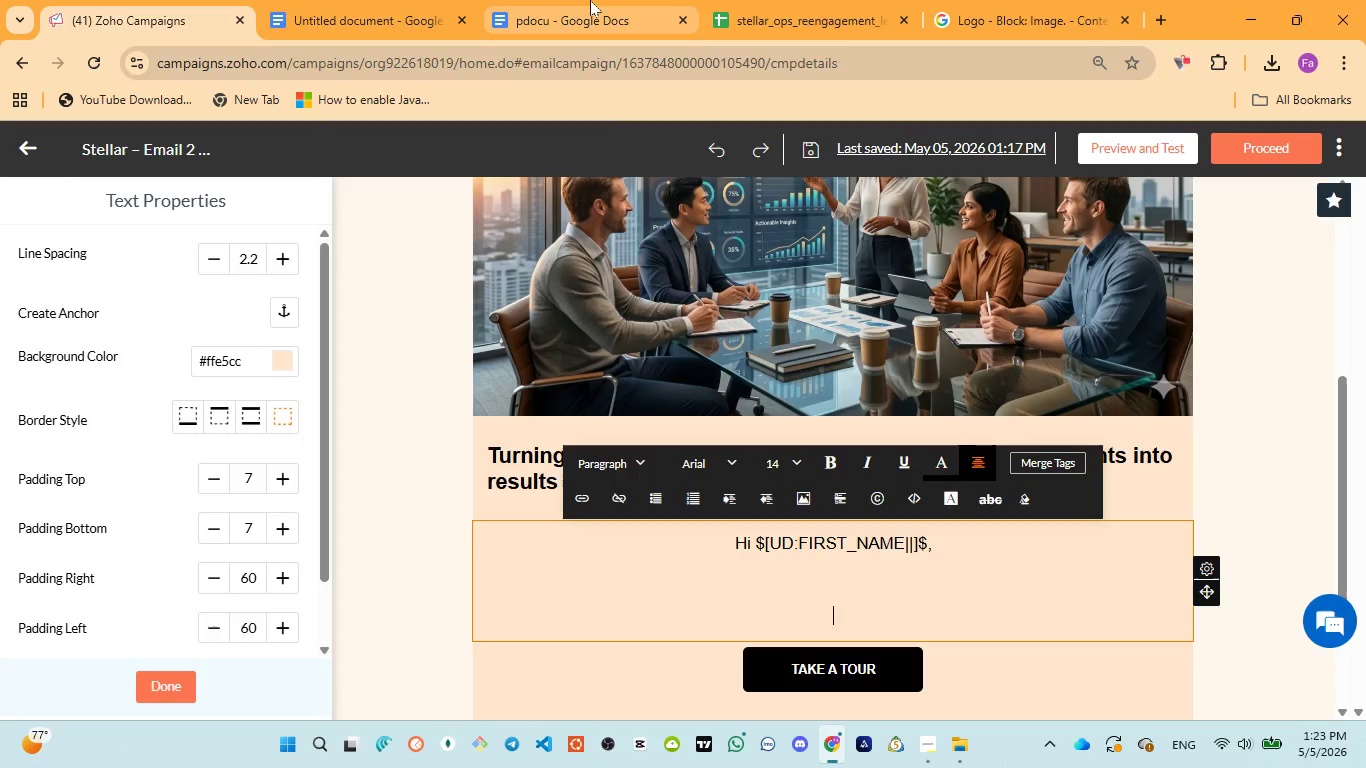 
left_click([590, 0])
 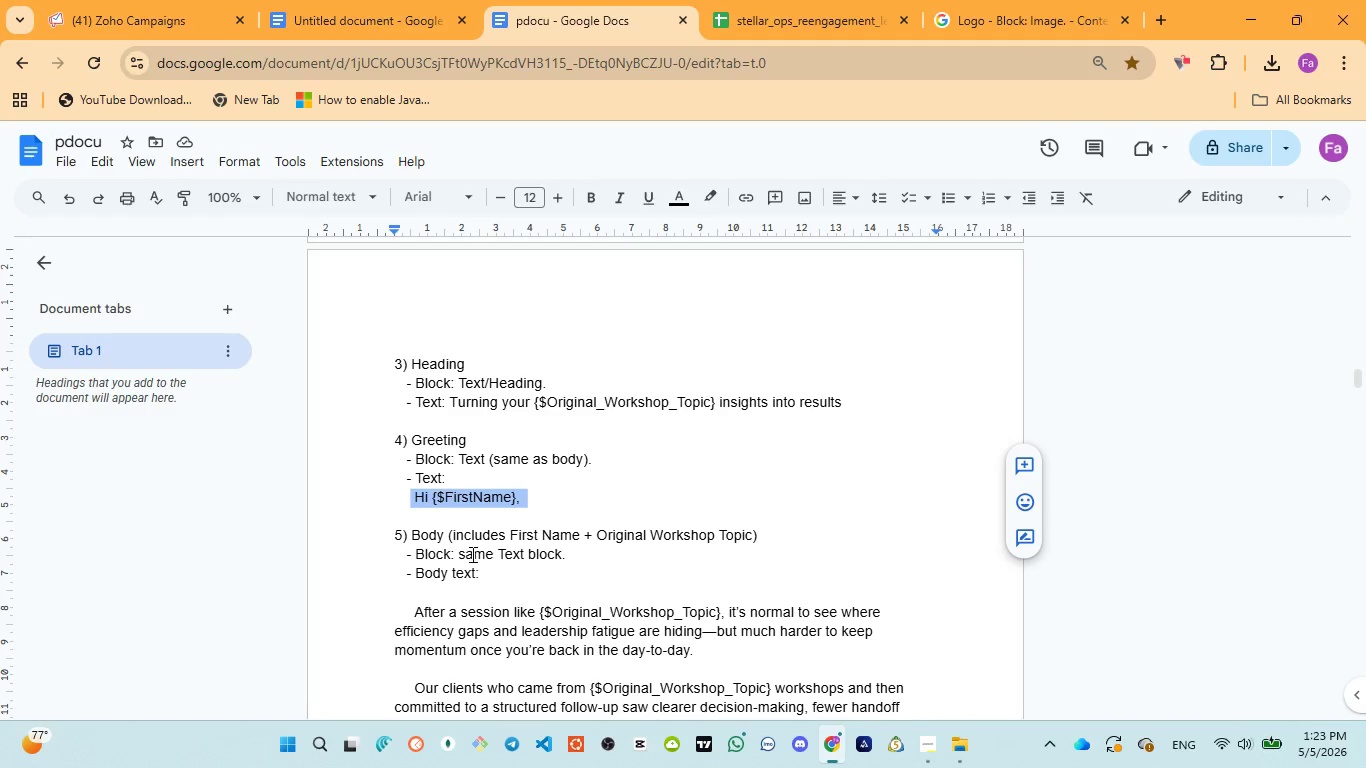 
scroll: coordinate [471, 559], scroll_direction: down, amount: 2.0
 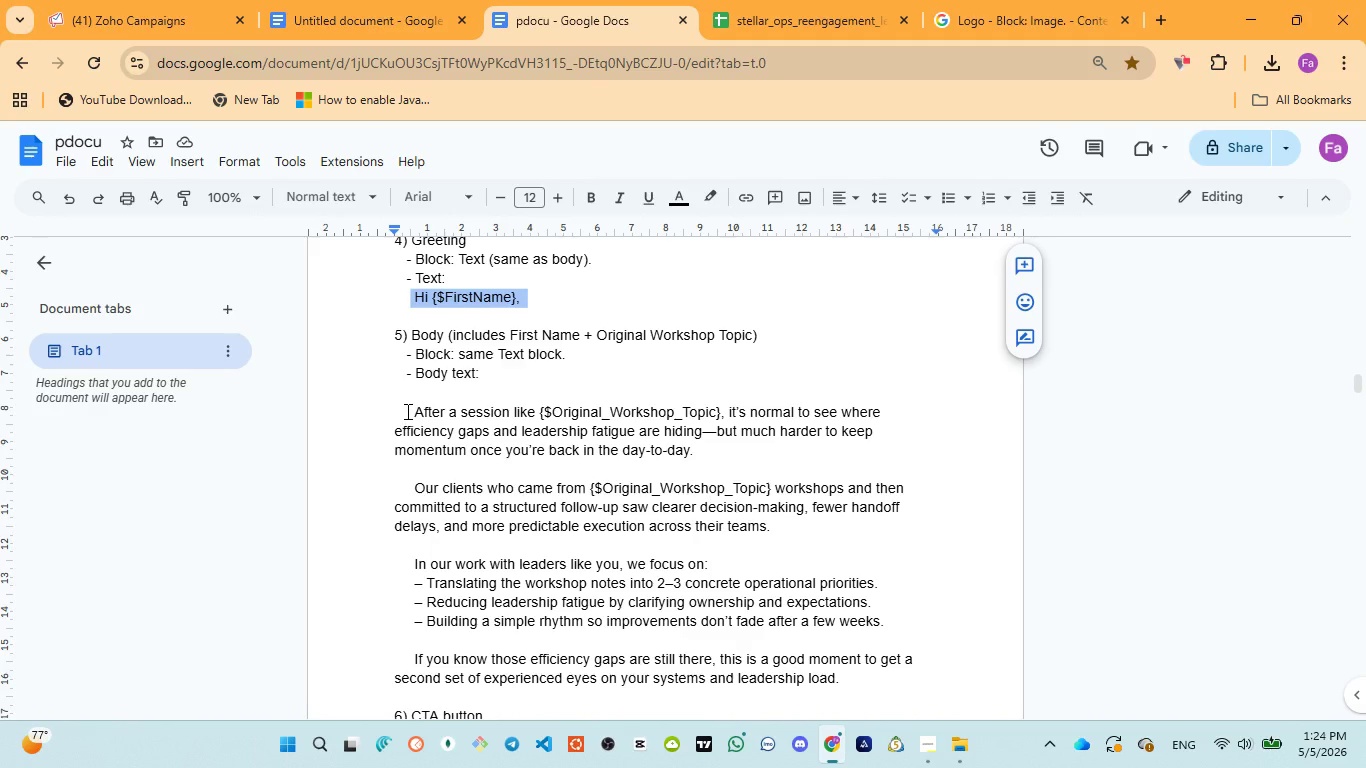 
left_click_drag(start_coordinate=[417, 411], to_coordinate=[840, 472])
 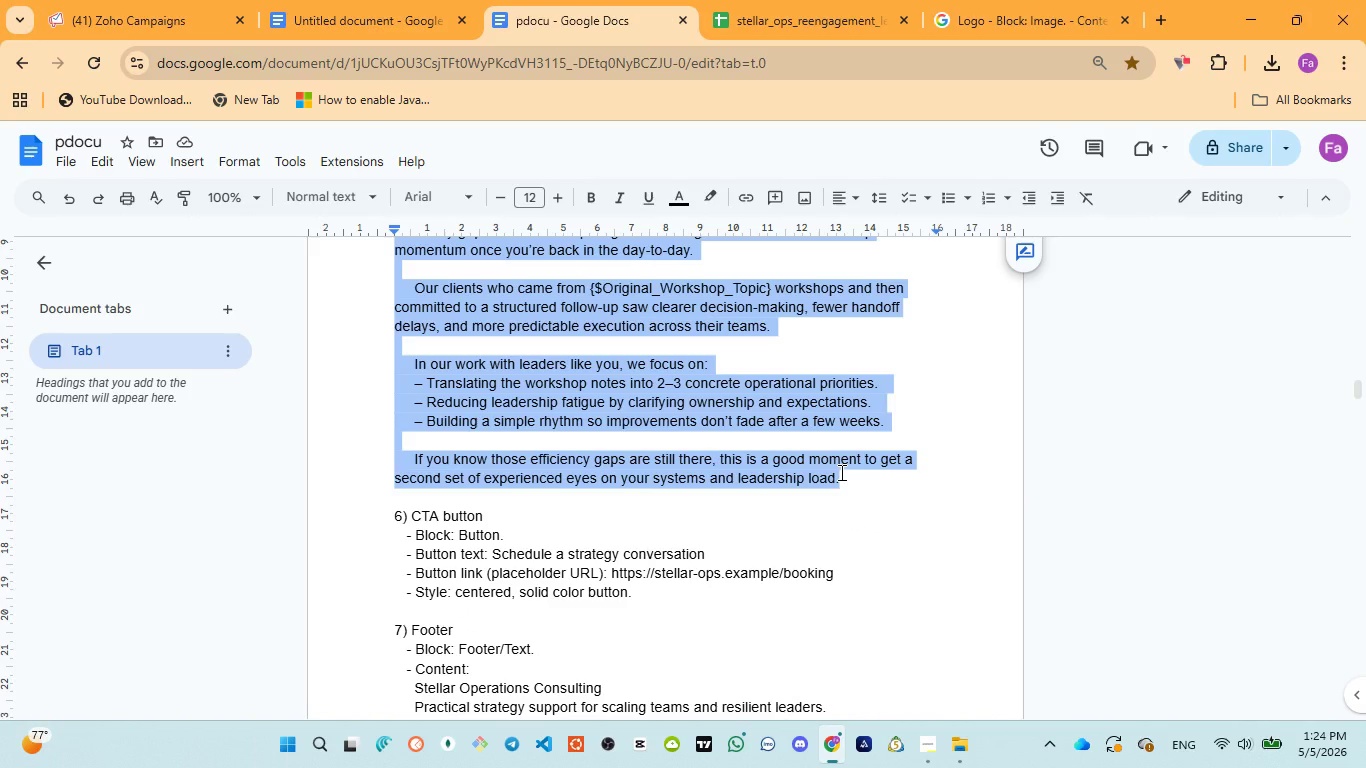 
scroll: coordinate [482, 522], scroll_direction: down, amount: 2.0
 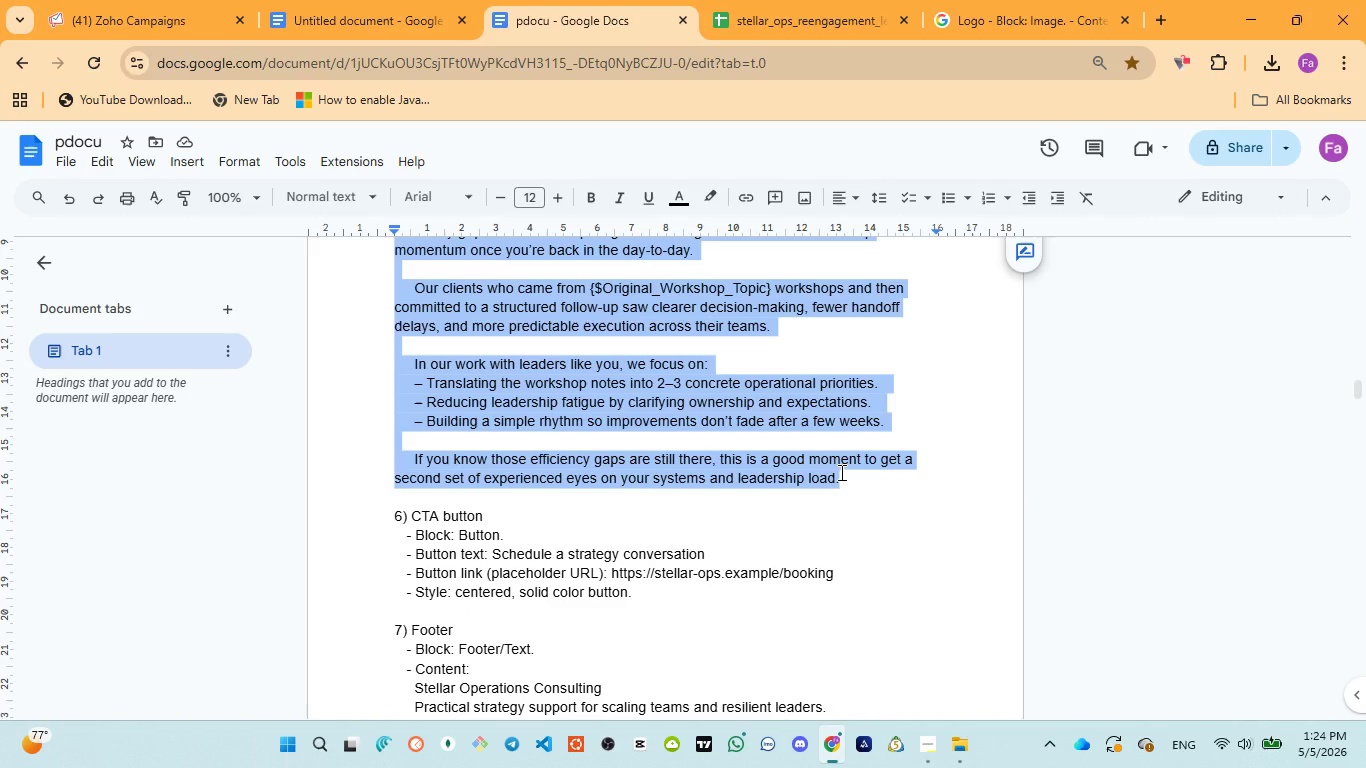 
key(Control+C)
 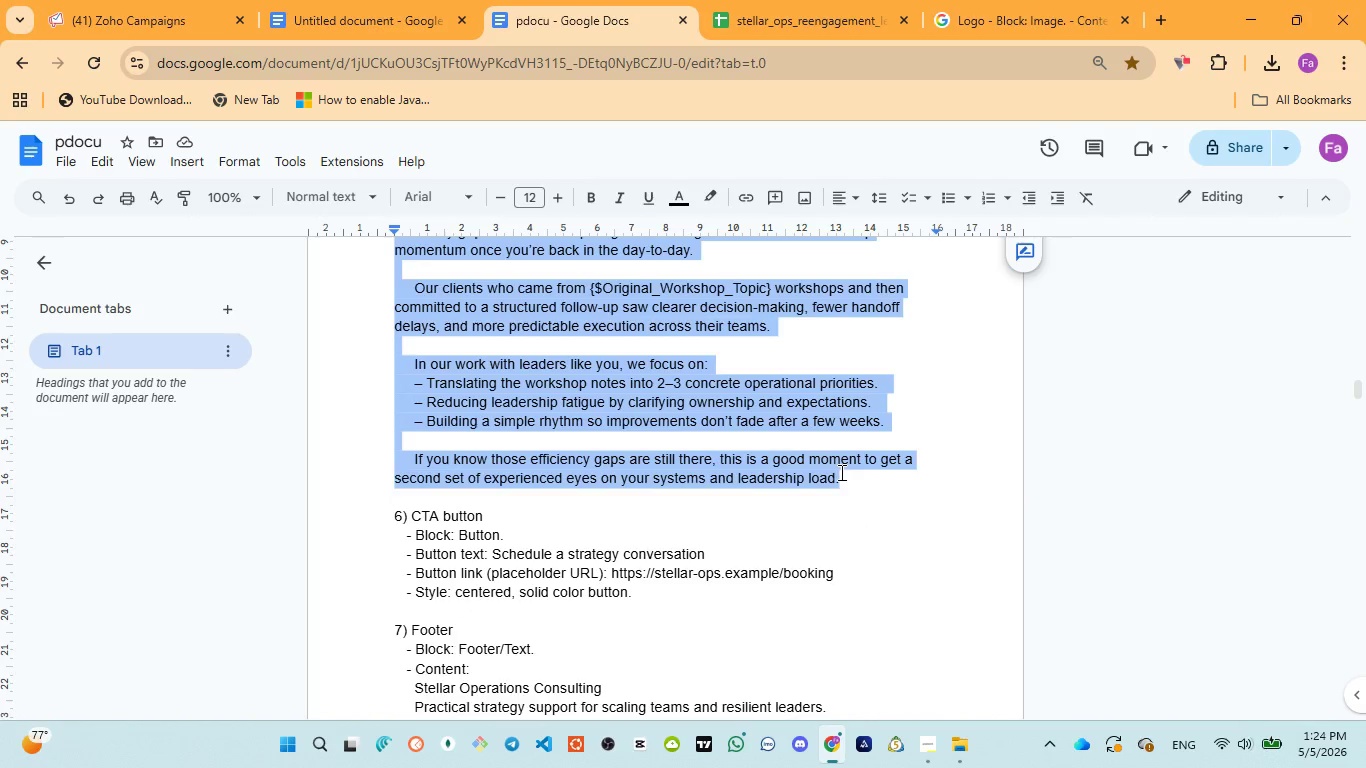 
scroll: coordinate [840, 473], scroll_direction: up, amount: 6.0
 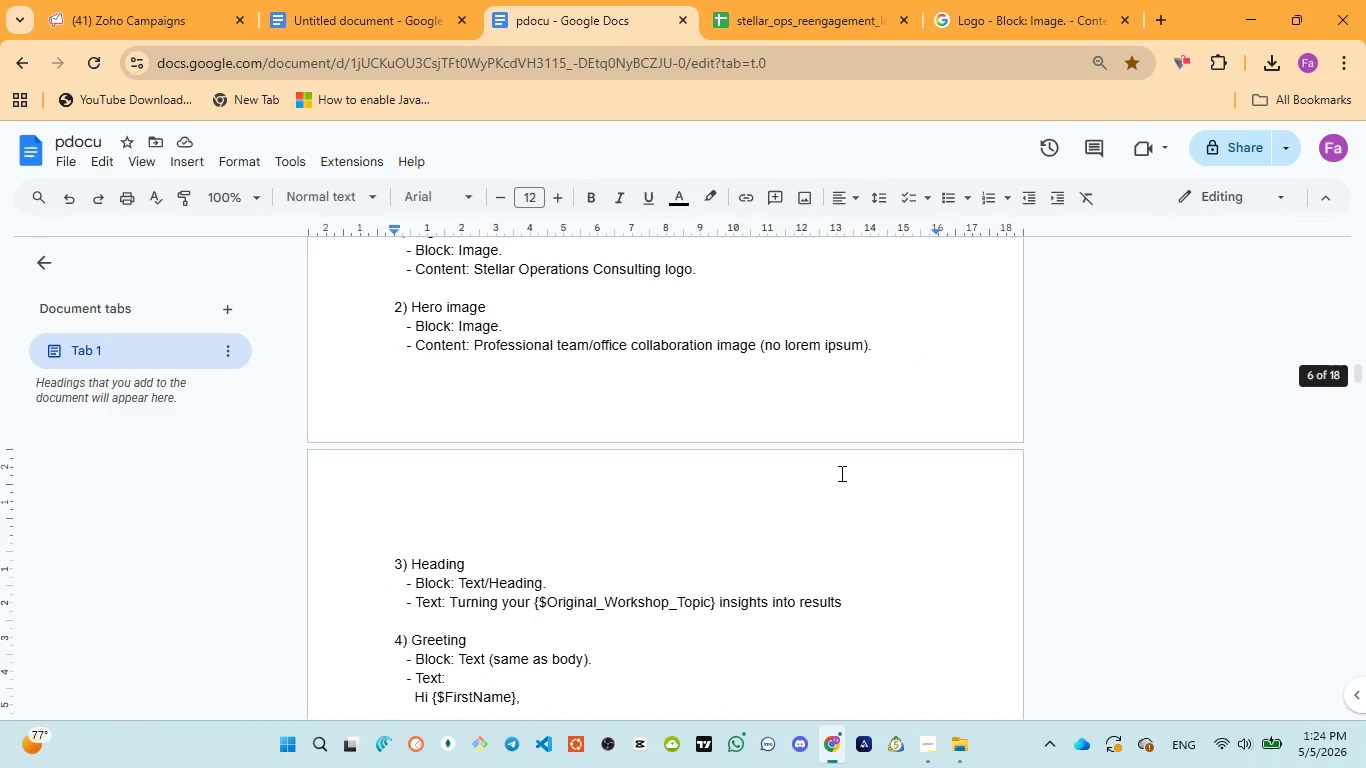 
scroll: coordinate [840, 475], scroll_direction: down, amount: 4.0
 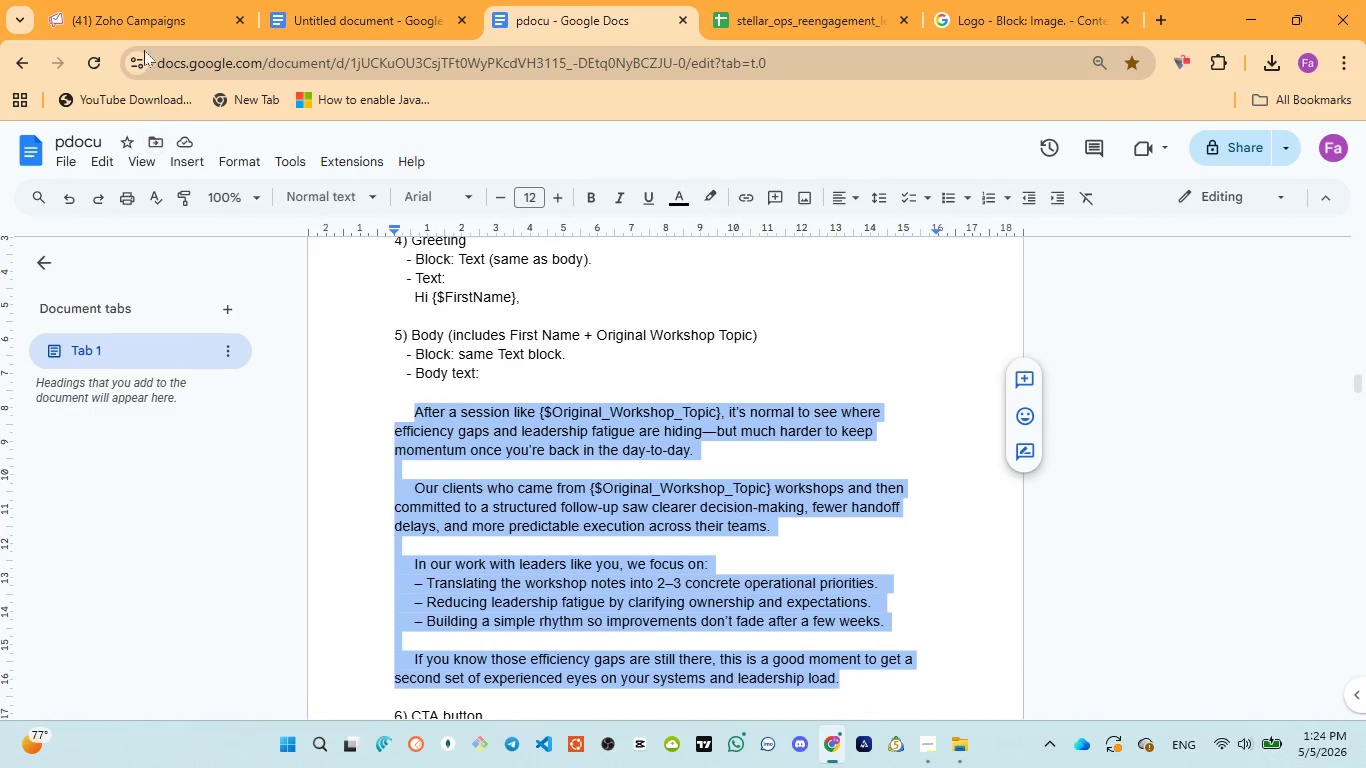 
left_click([145, 18])
 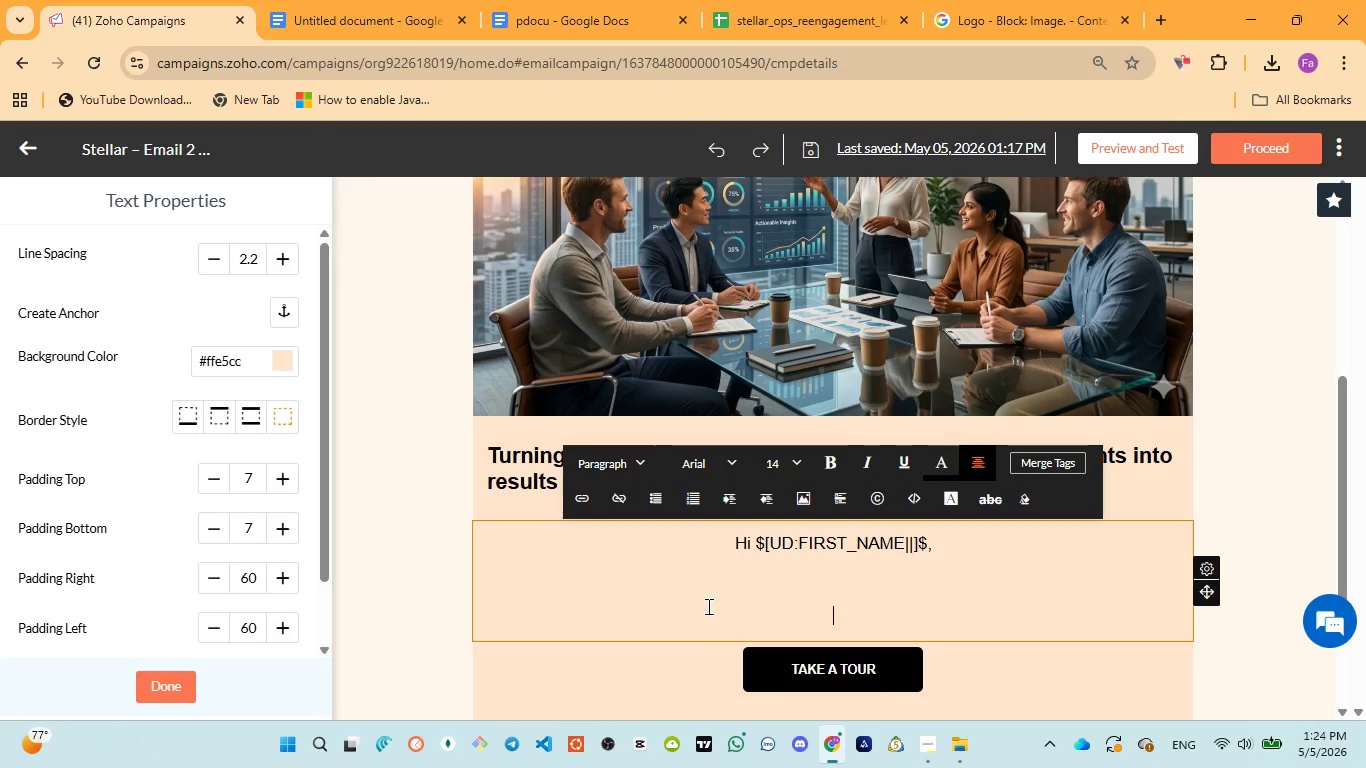 
type(After a session )
 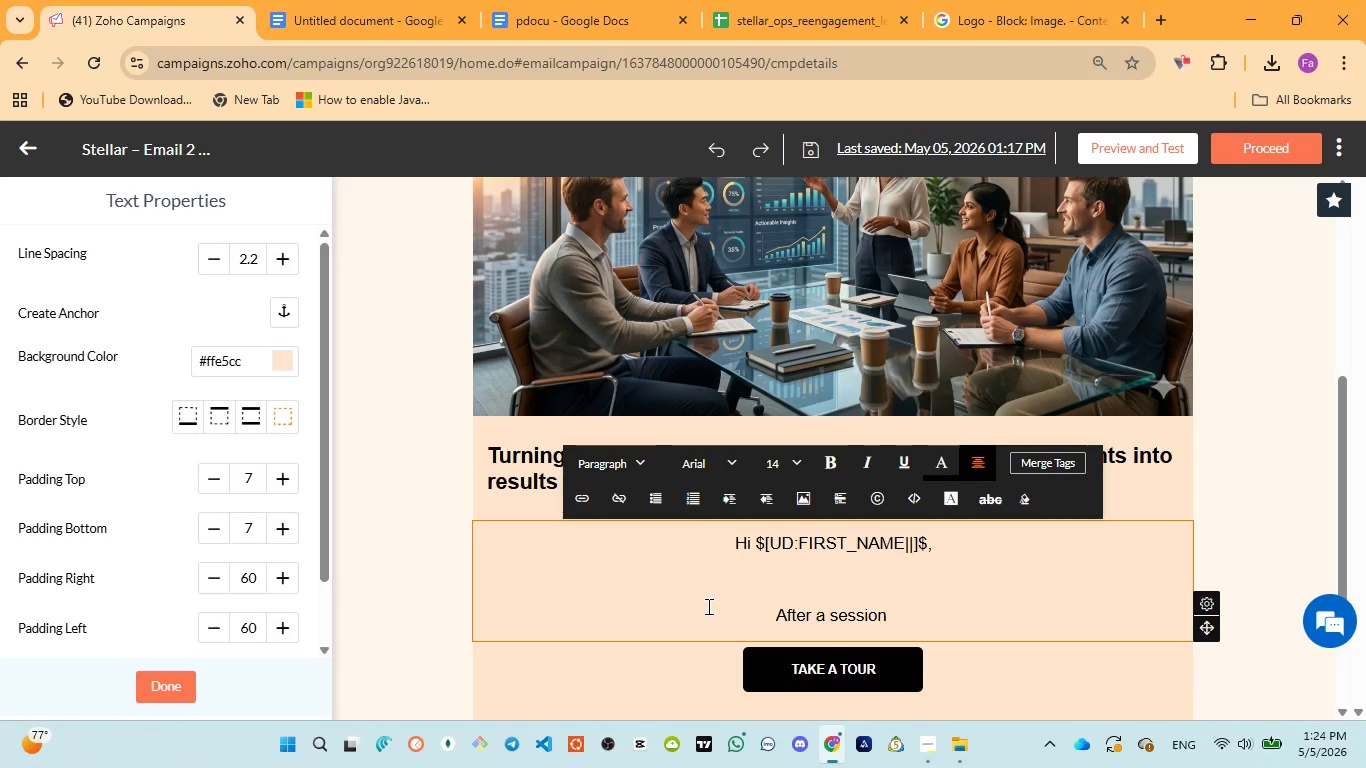 
wait(45.91)
 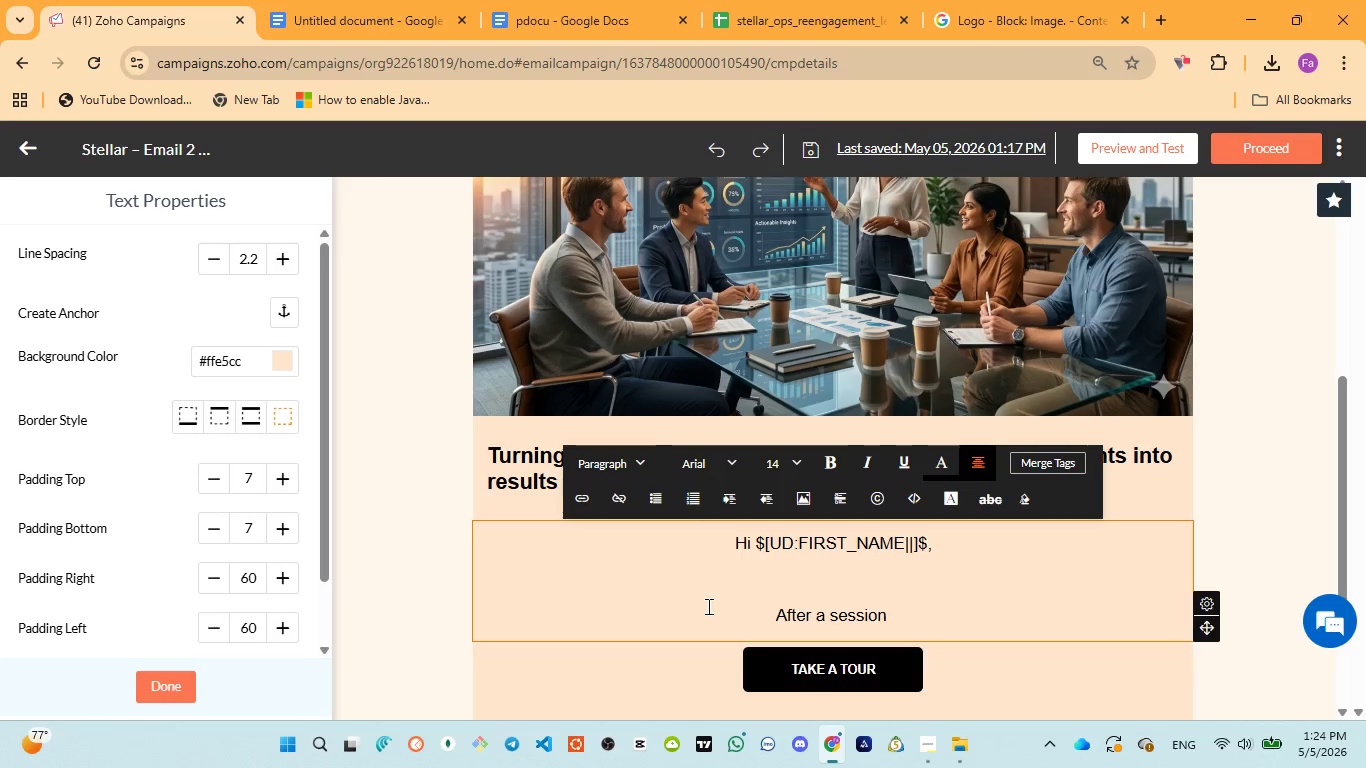 
left_click([544, 24])
 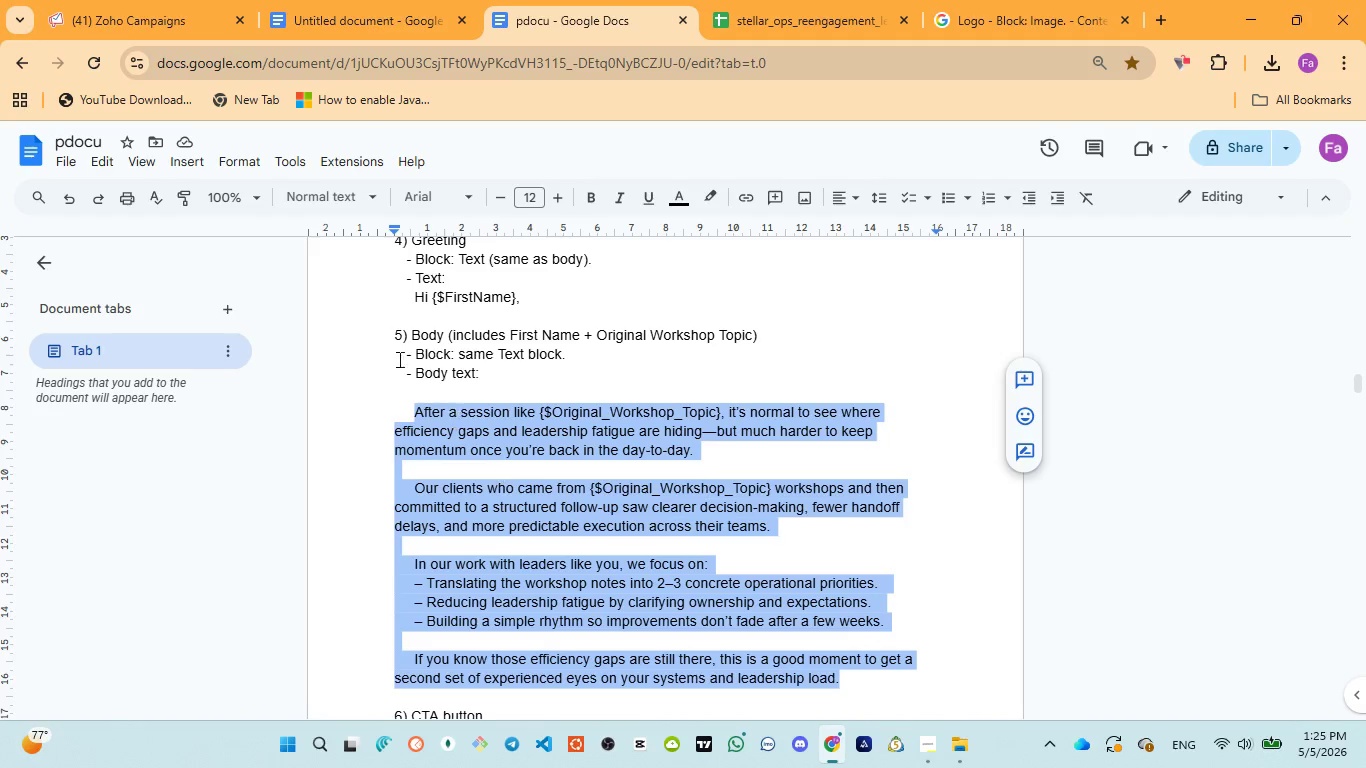 
left_click([145, 14])
 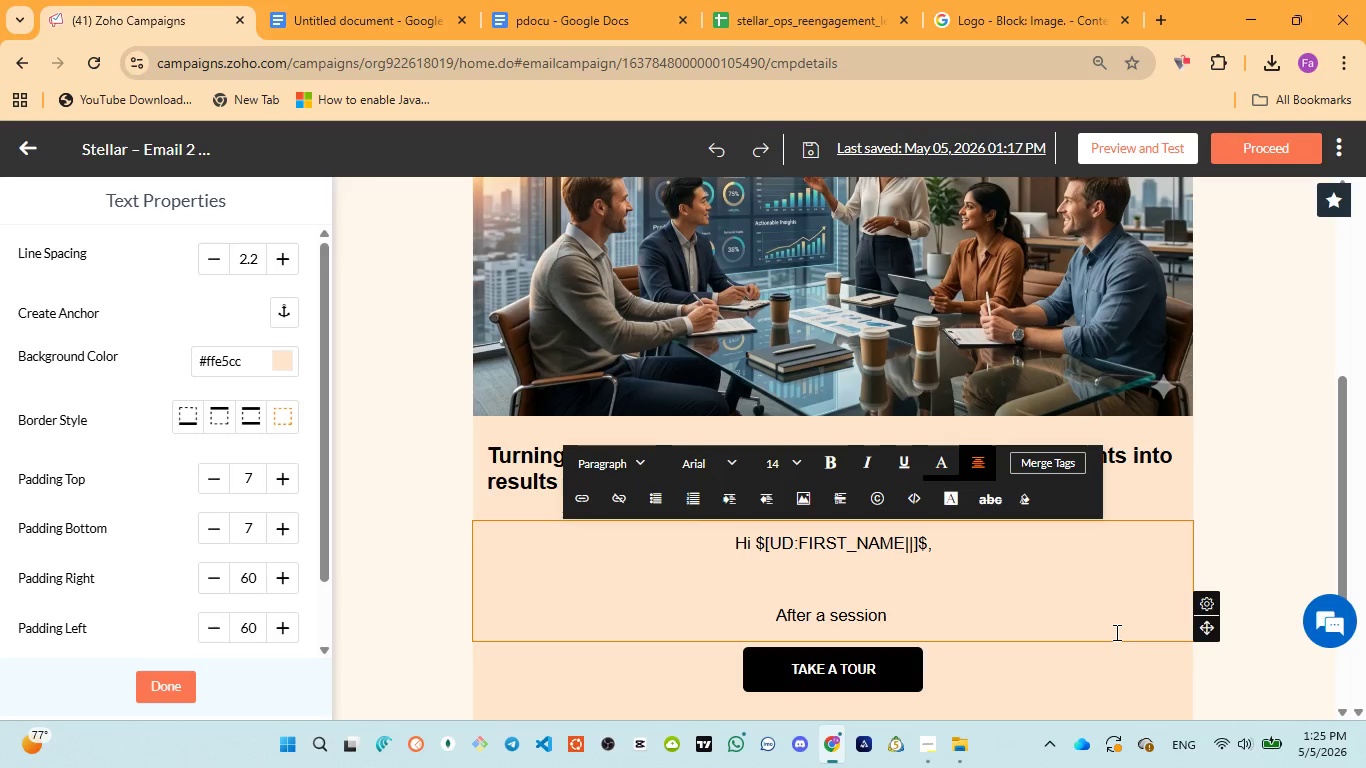 
type(like )
 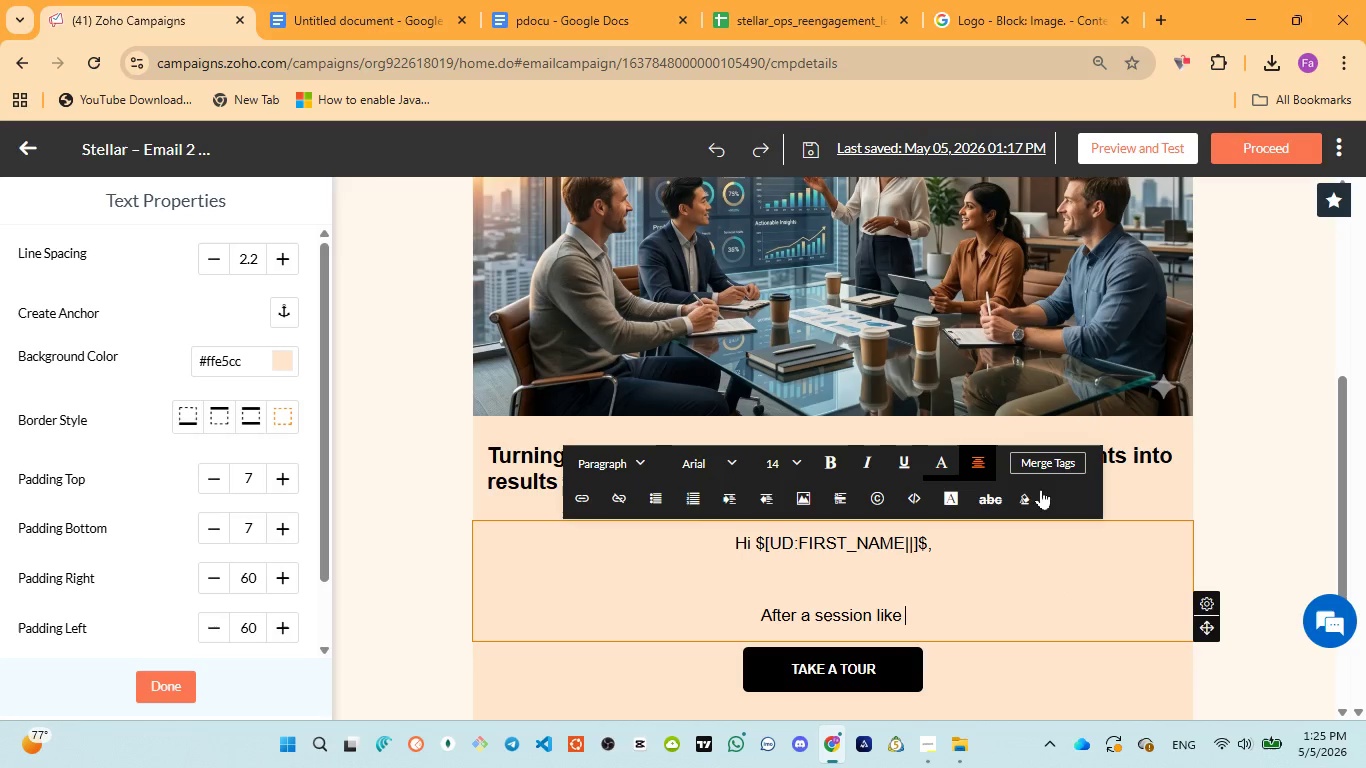 
left_click([1043, 467])
 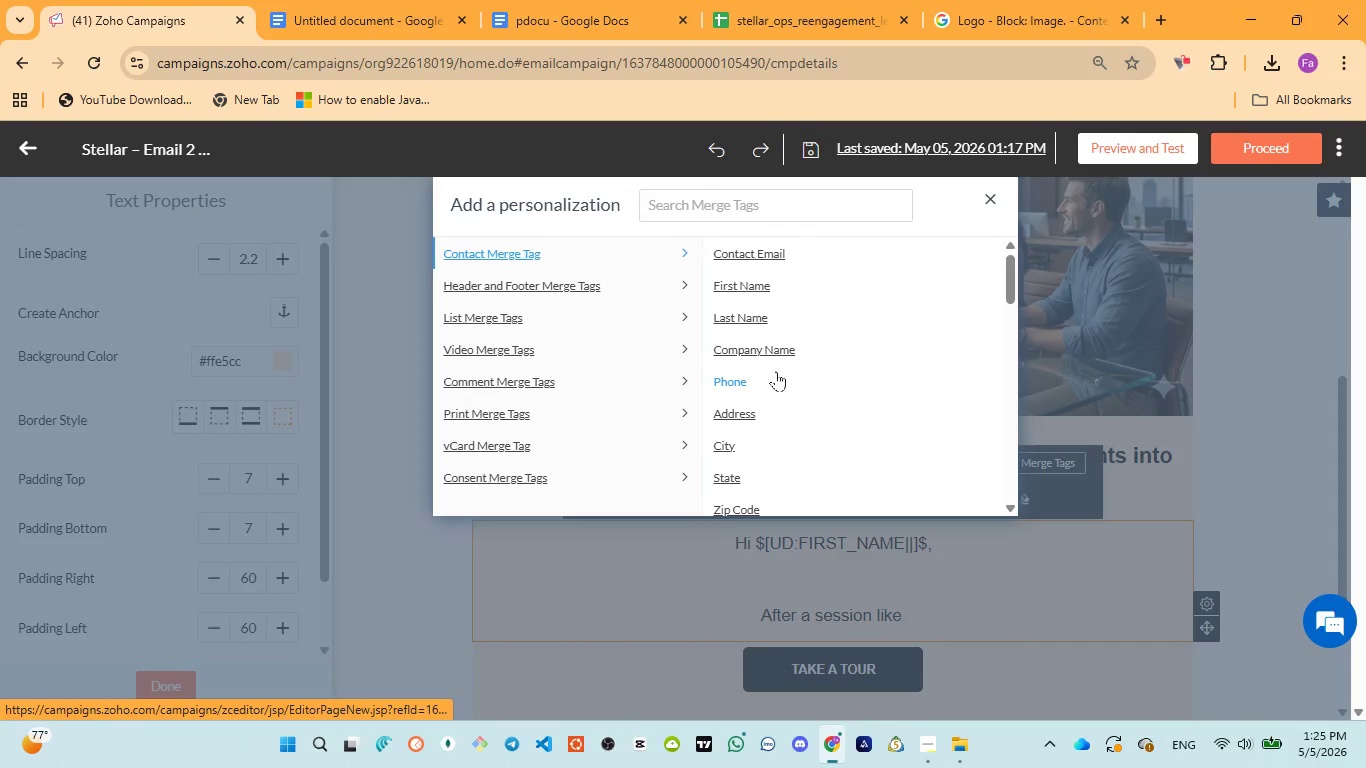 
scroll: coordinate [769, 405], scroll_direction: down, amount: 8.0
 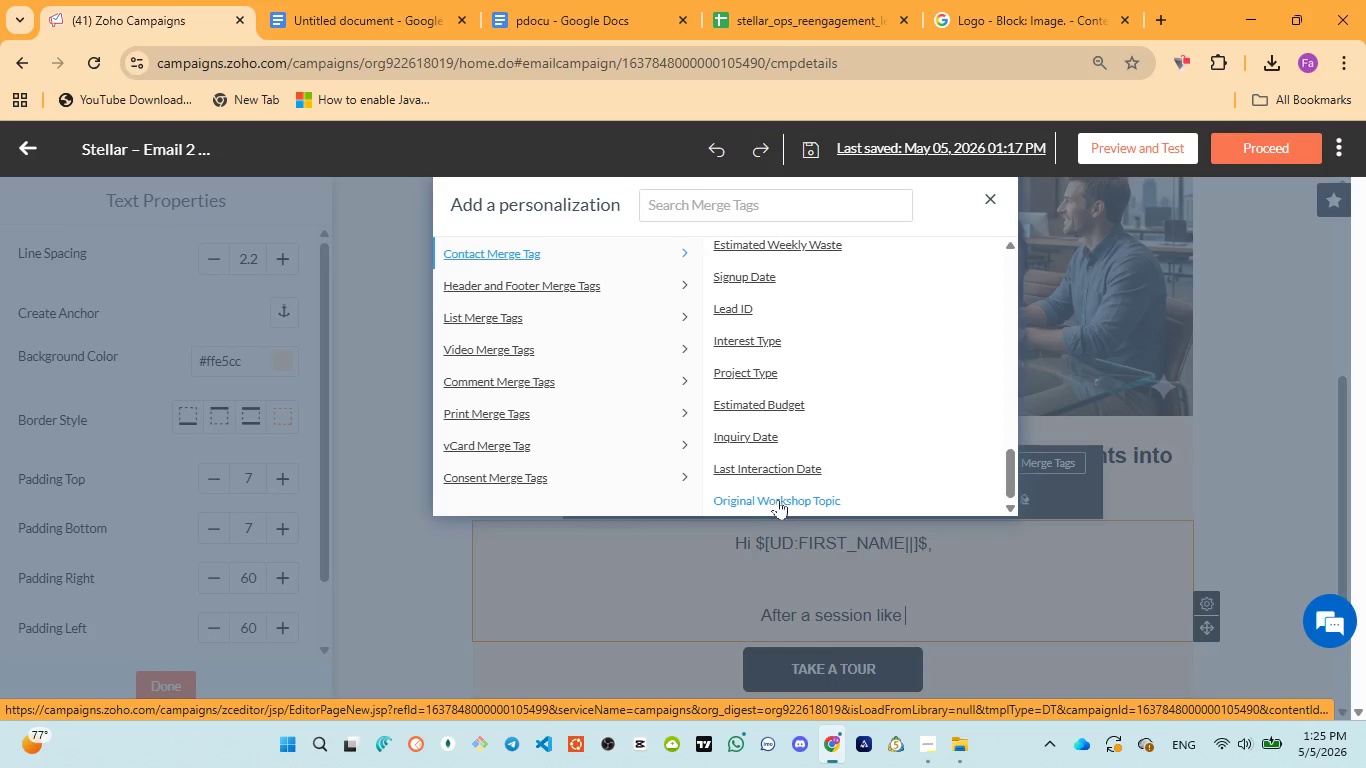 
left_click([778, 498])
 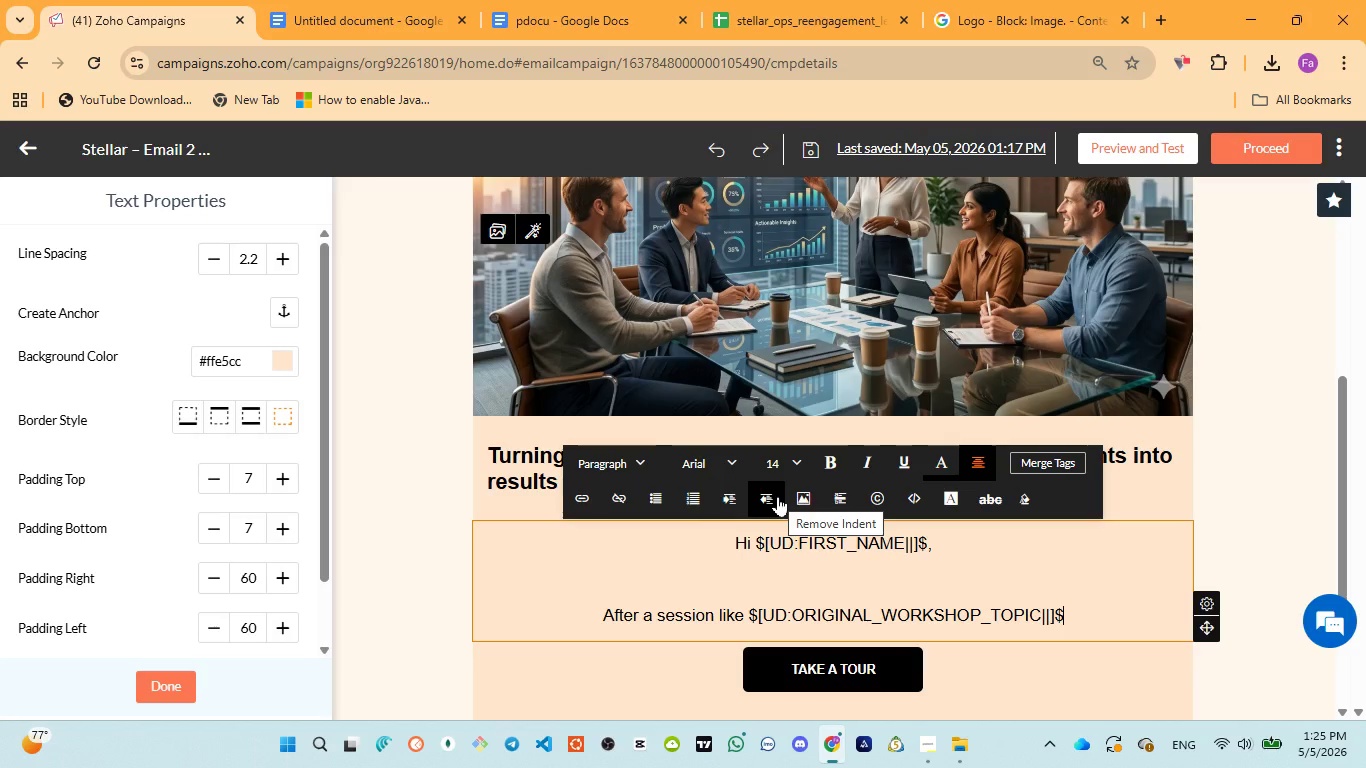 
wait(41.28)
 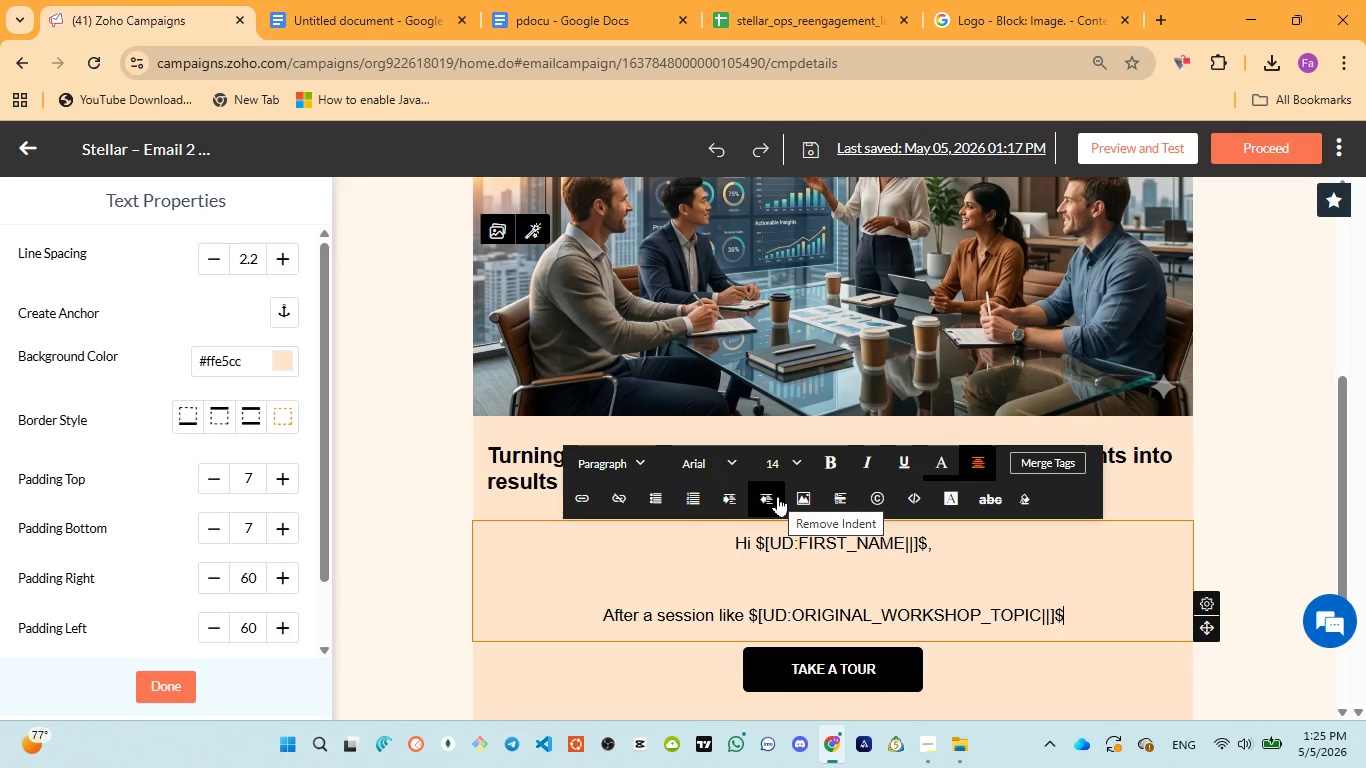 
left_click([503, 27])
 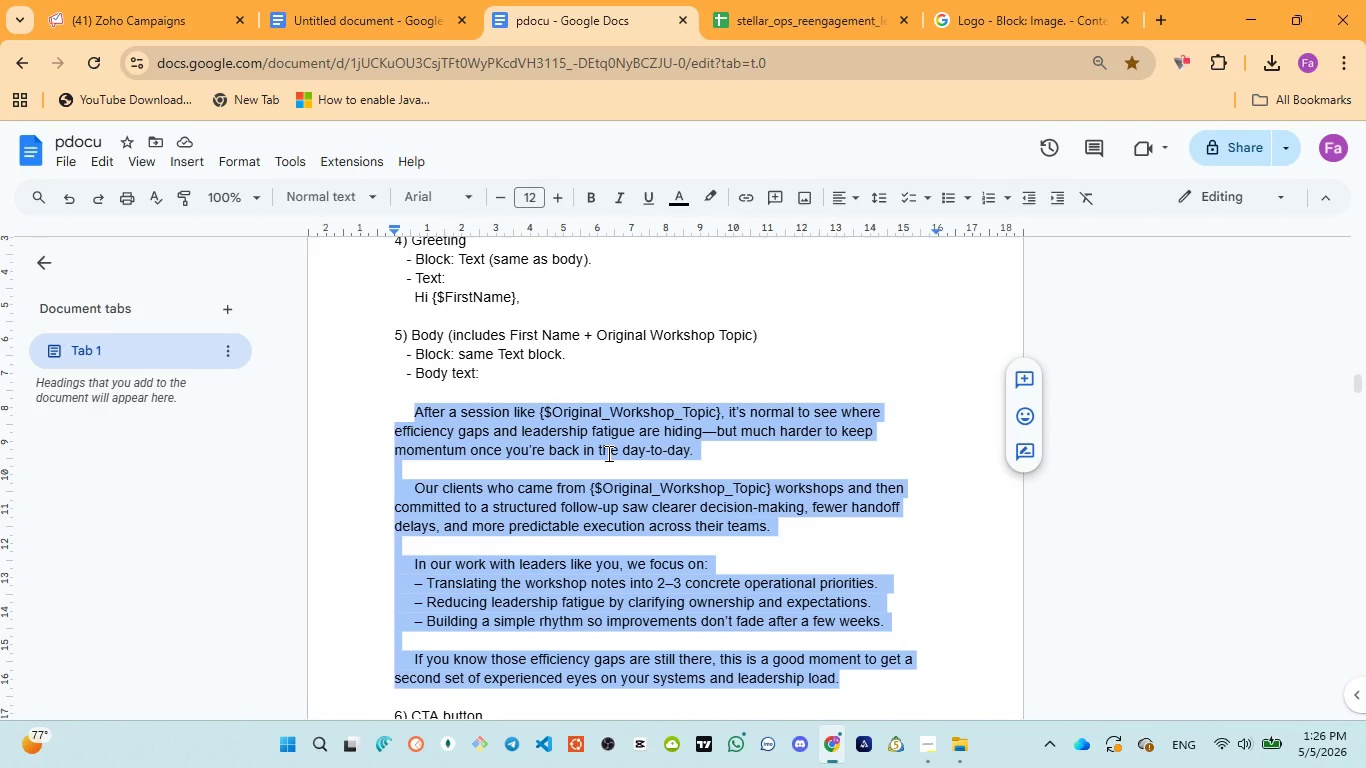 
left_click([148, 27])
 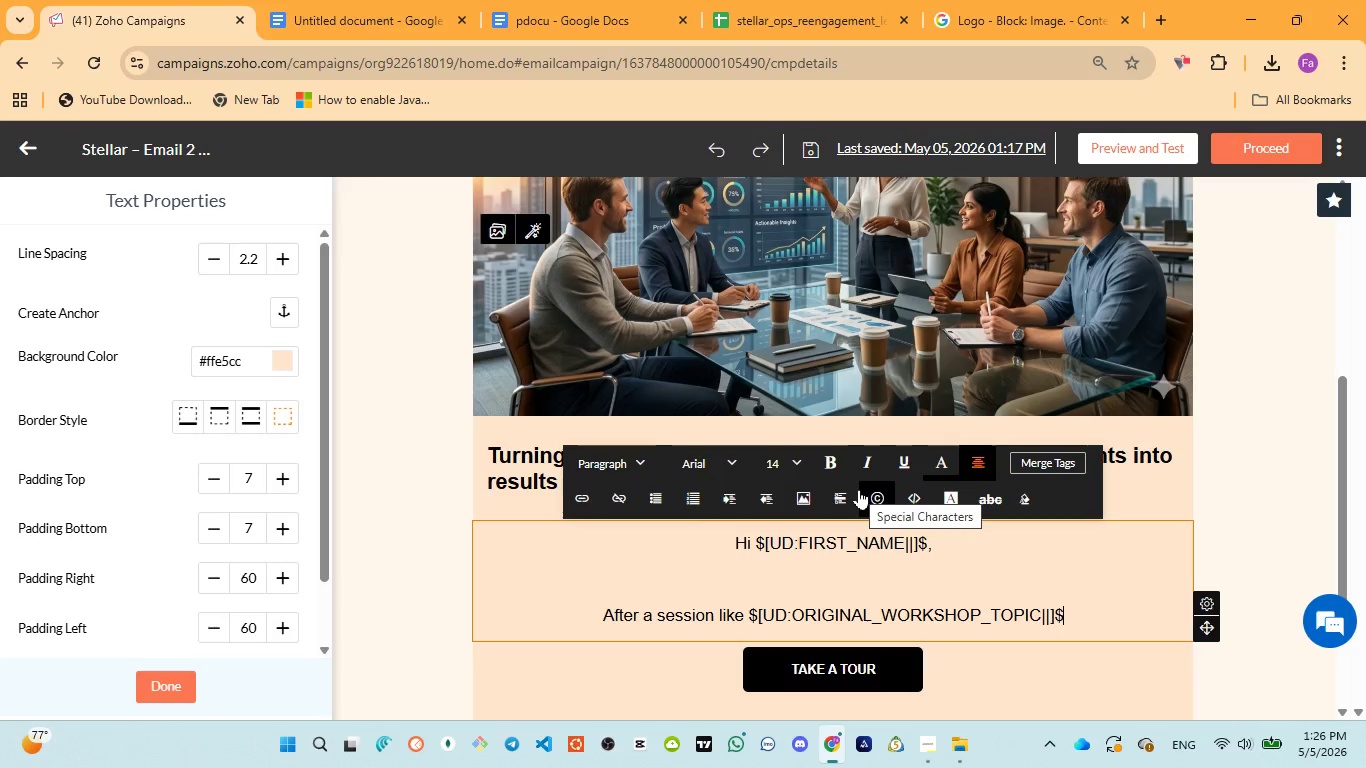 
type( it's normal to see )
 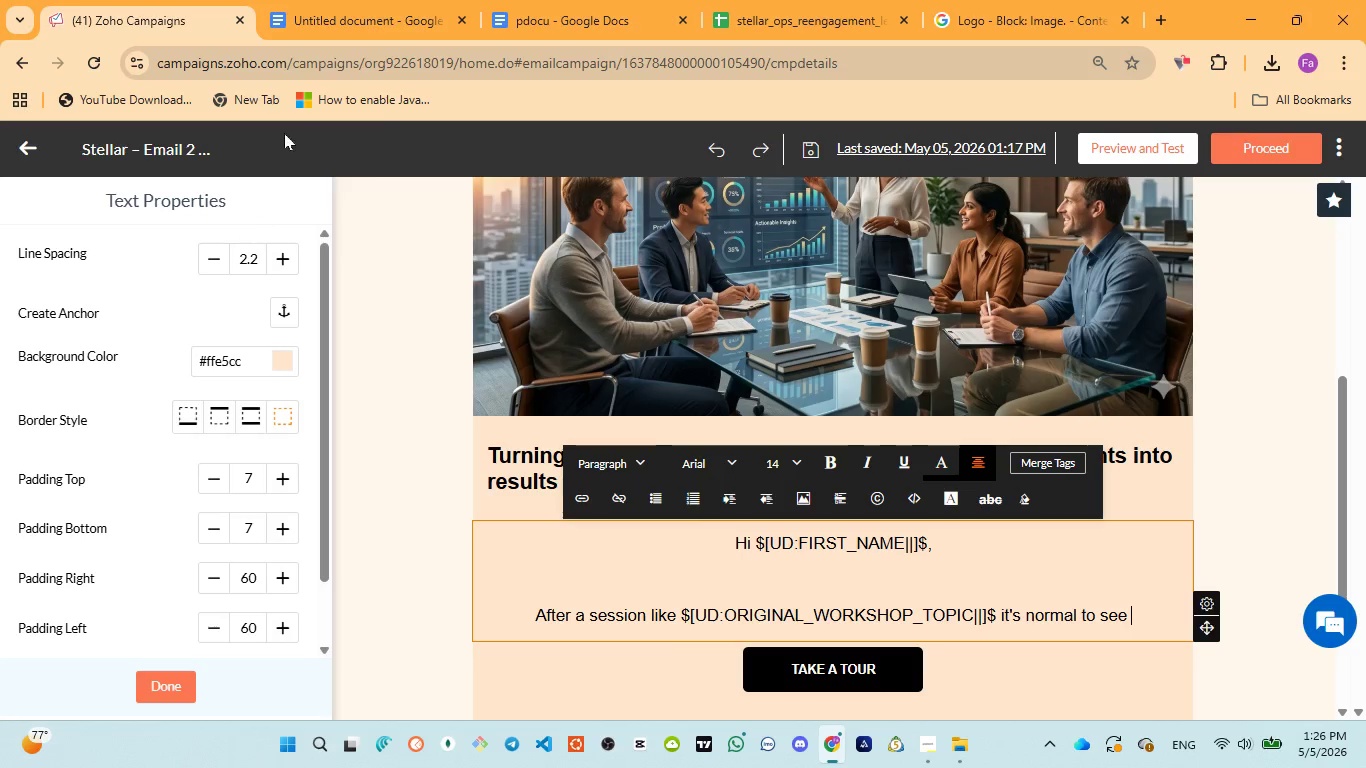 
left_click([543, 8])
 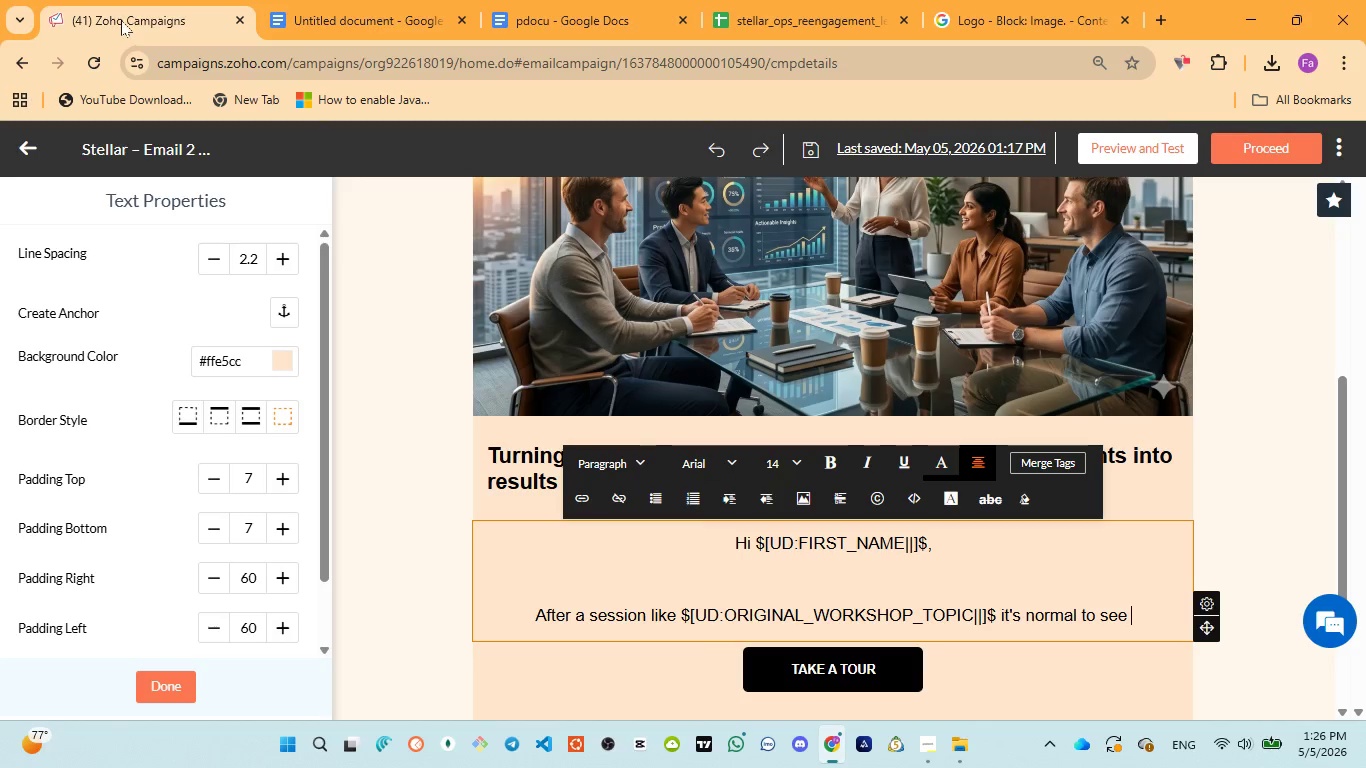 
wait(6.5)
 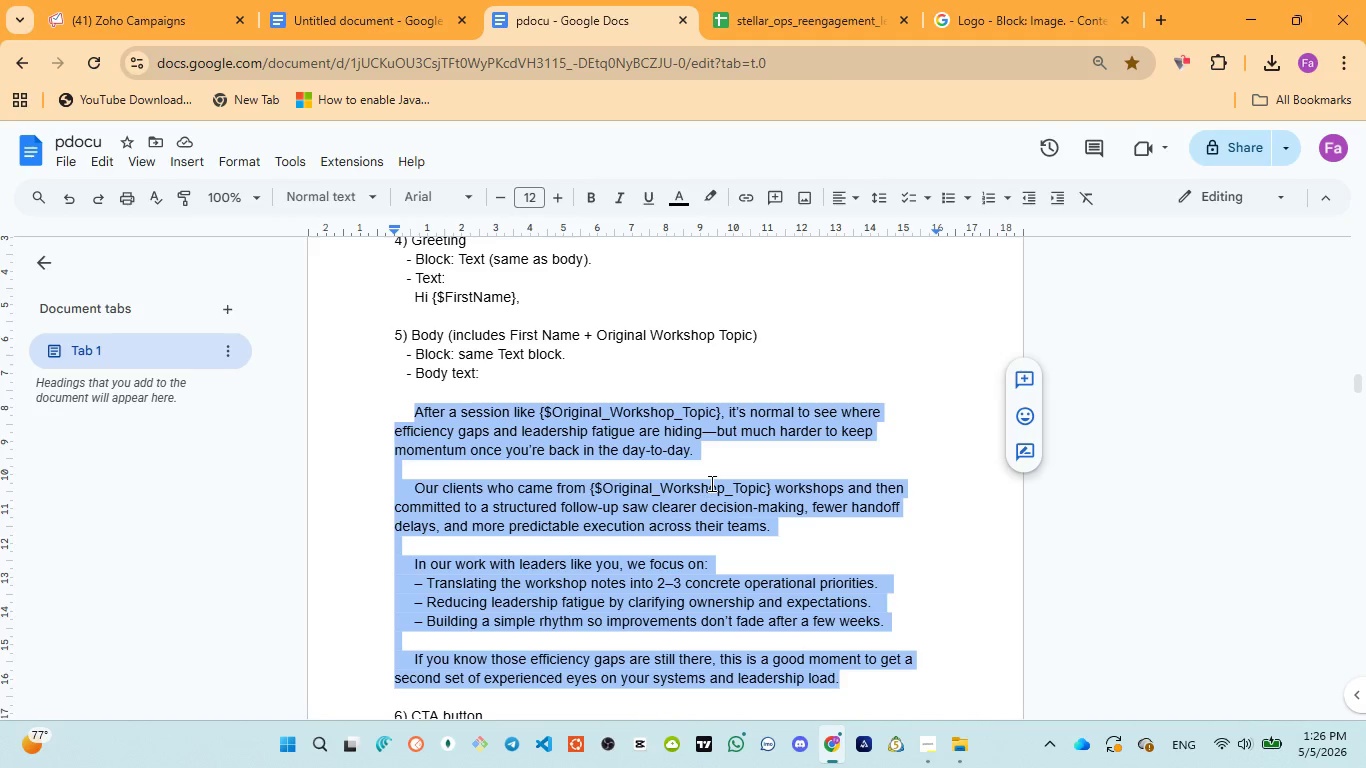 
type(where effiency gaps )
 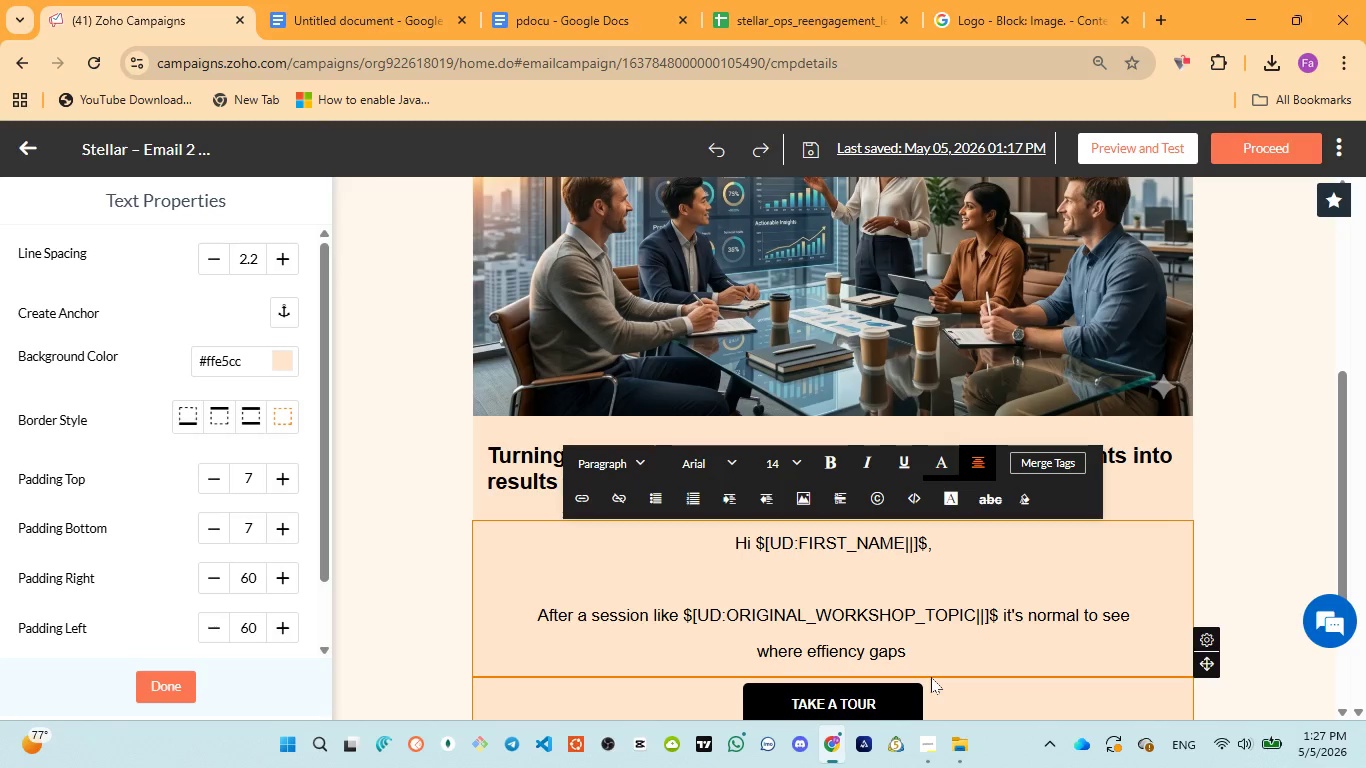 
wait(63.12)
 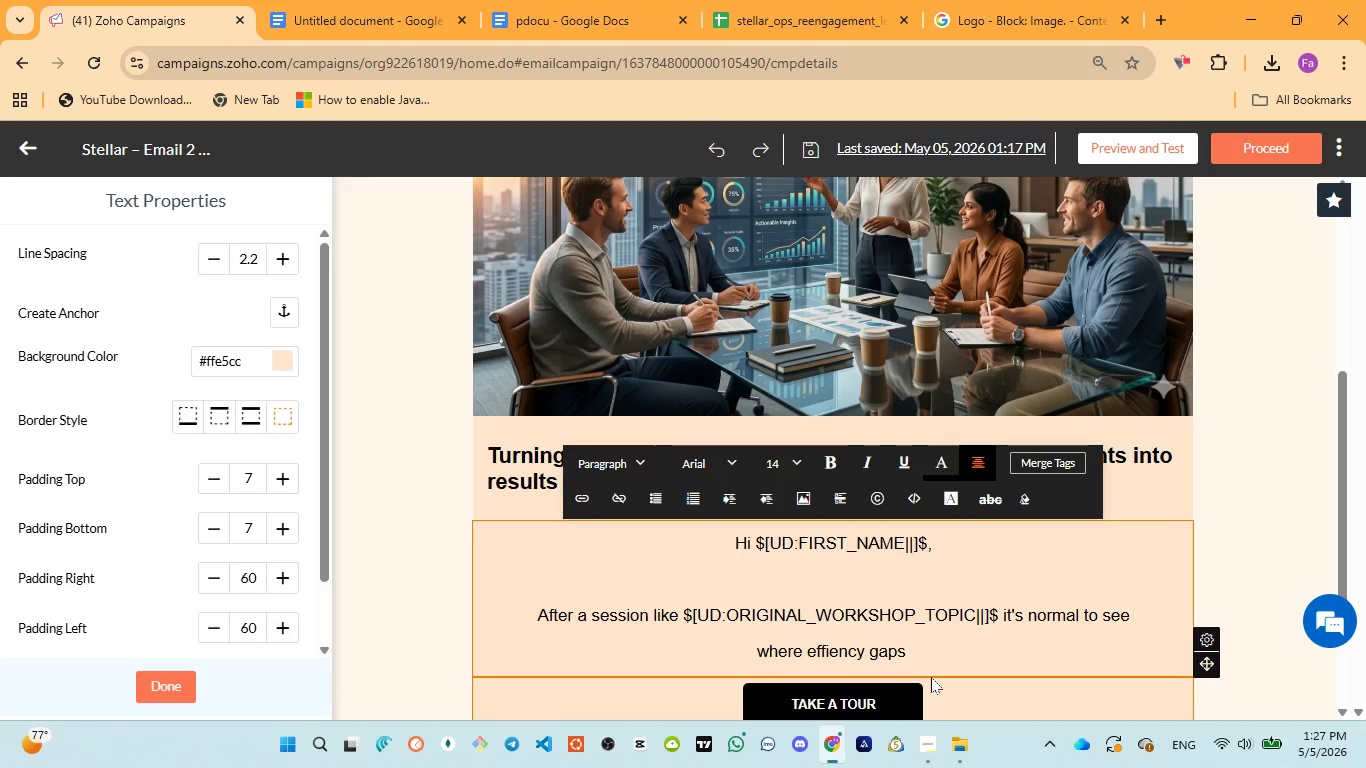 
left_click([525, 12])
 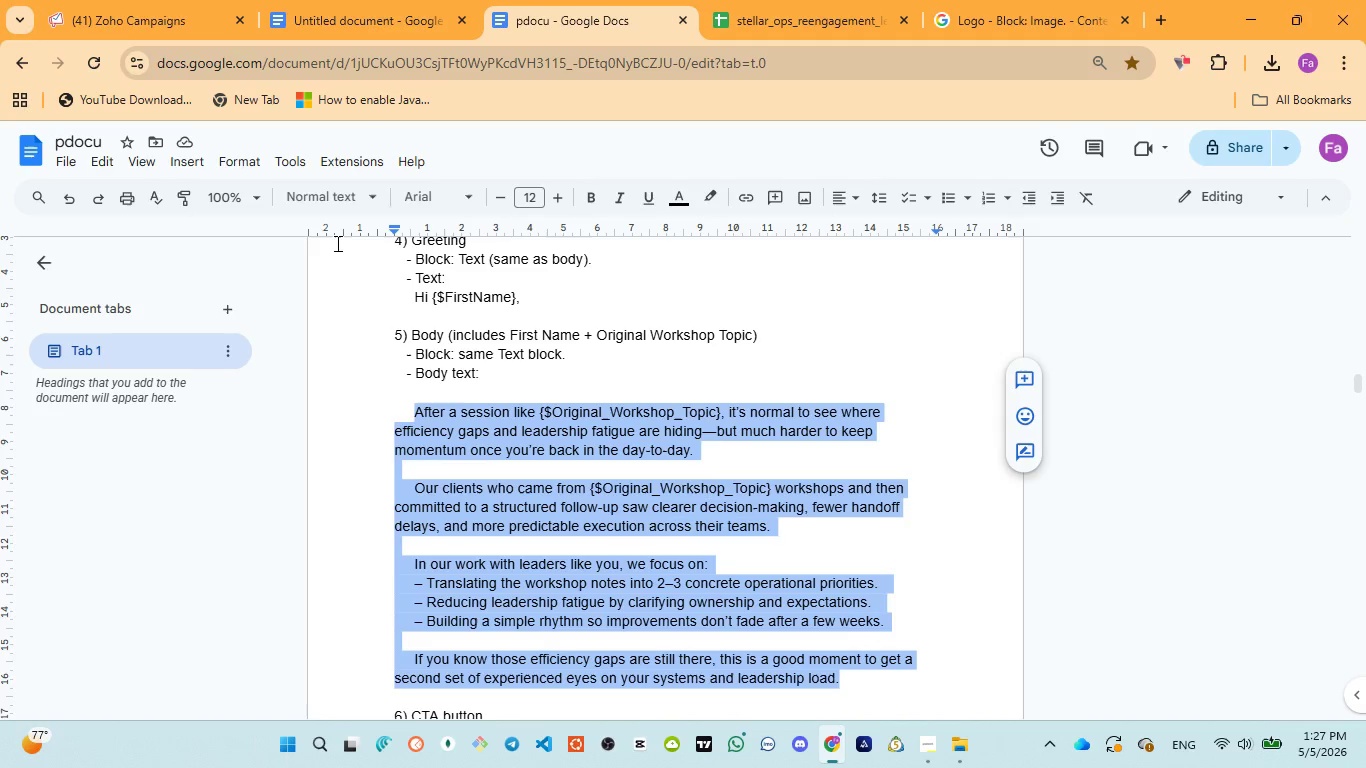 
left_click([124, 0])
 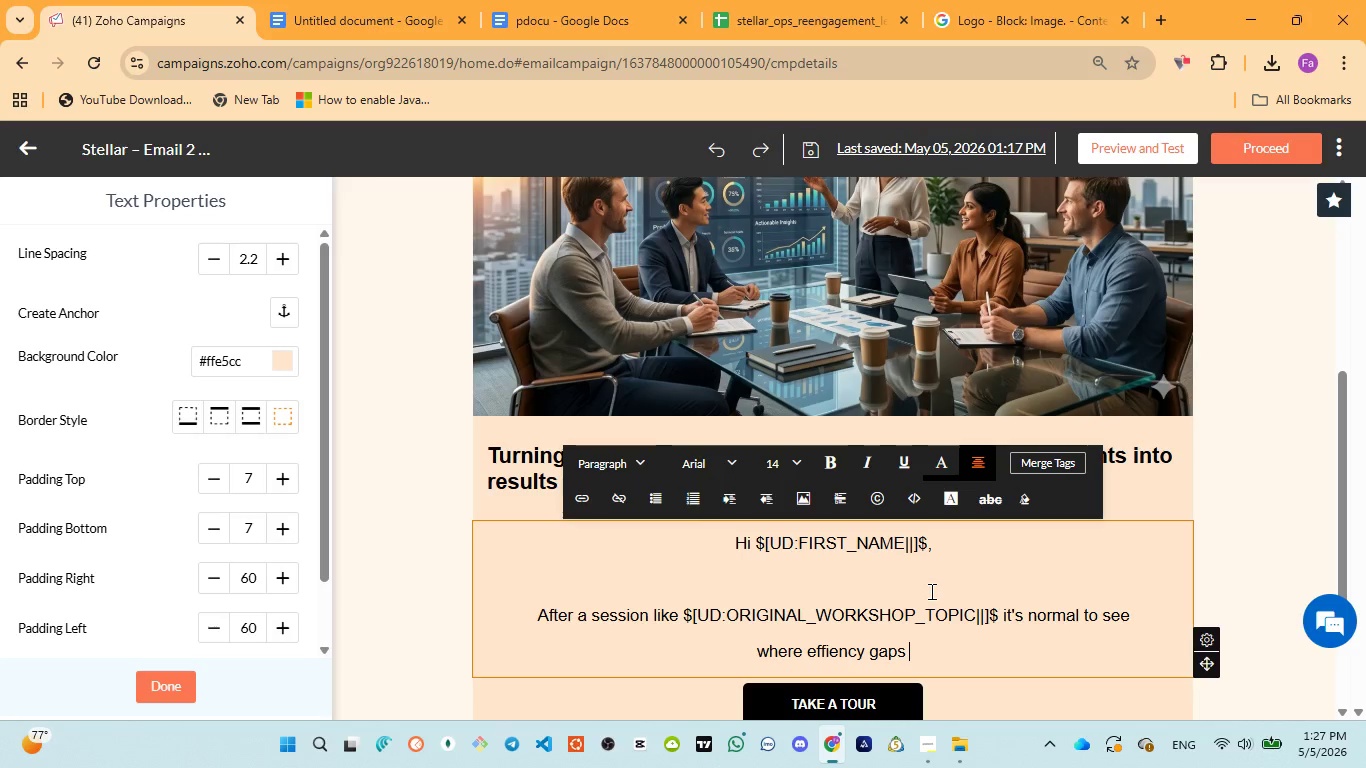 
type(and leadership fatigue )
 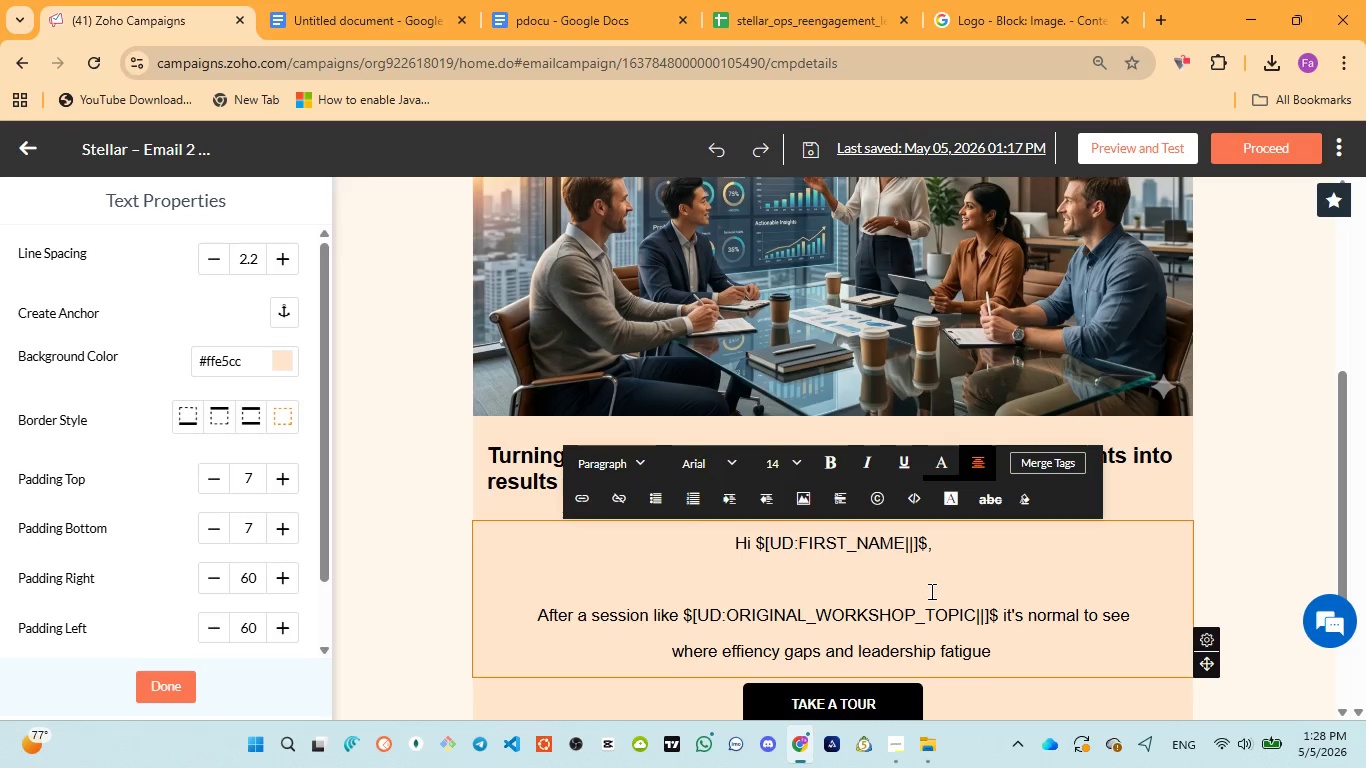 
wait(57.7)
 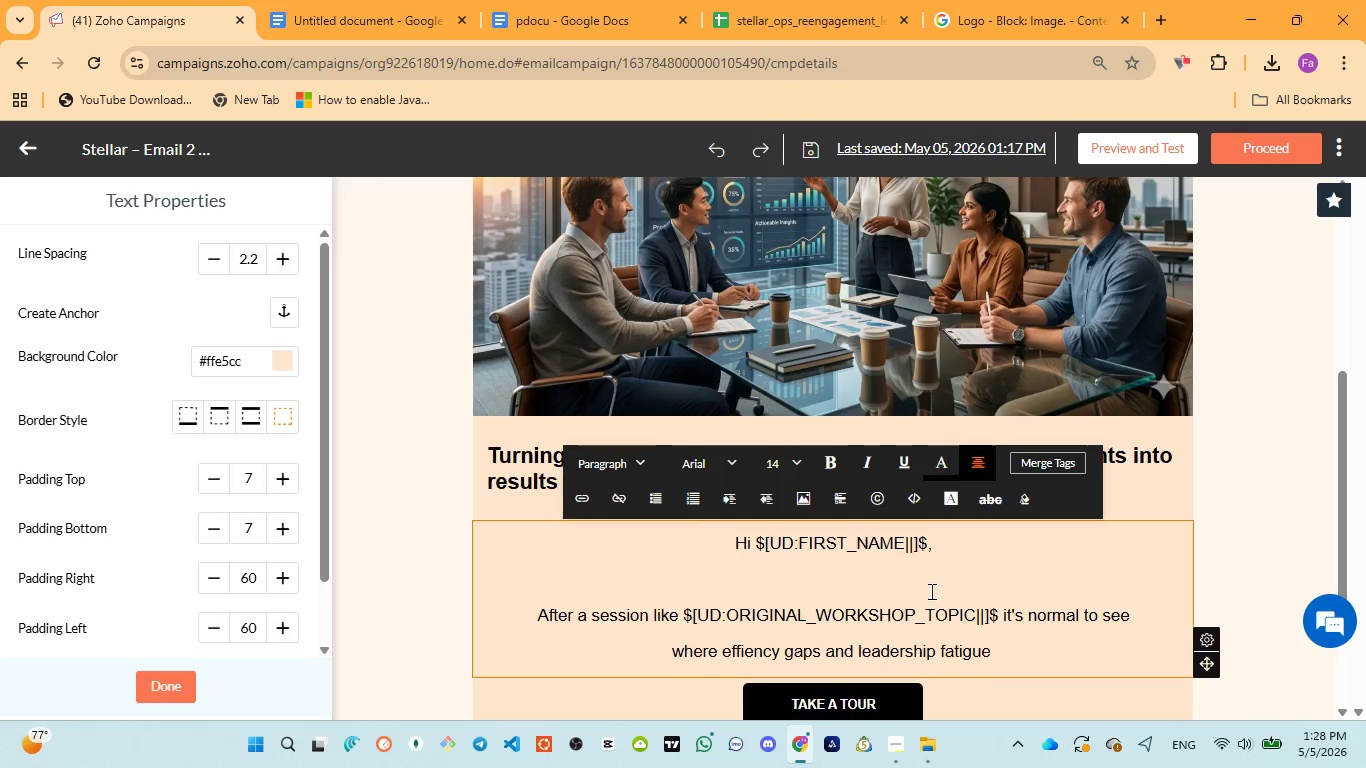 
left_click([557, 4])
 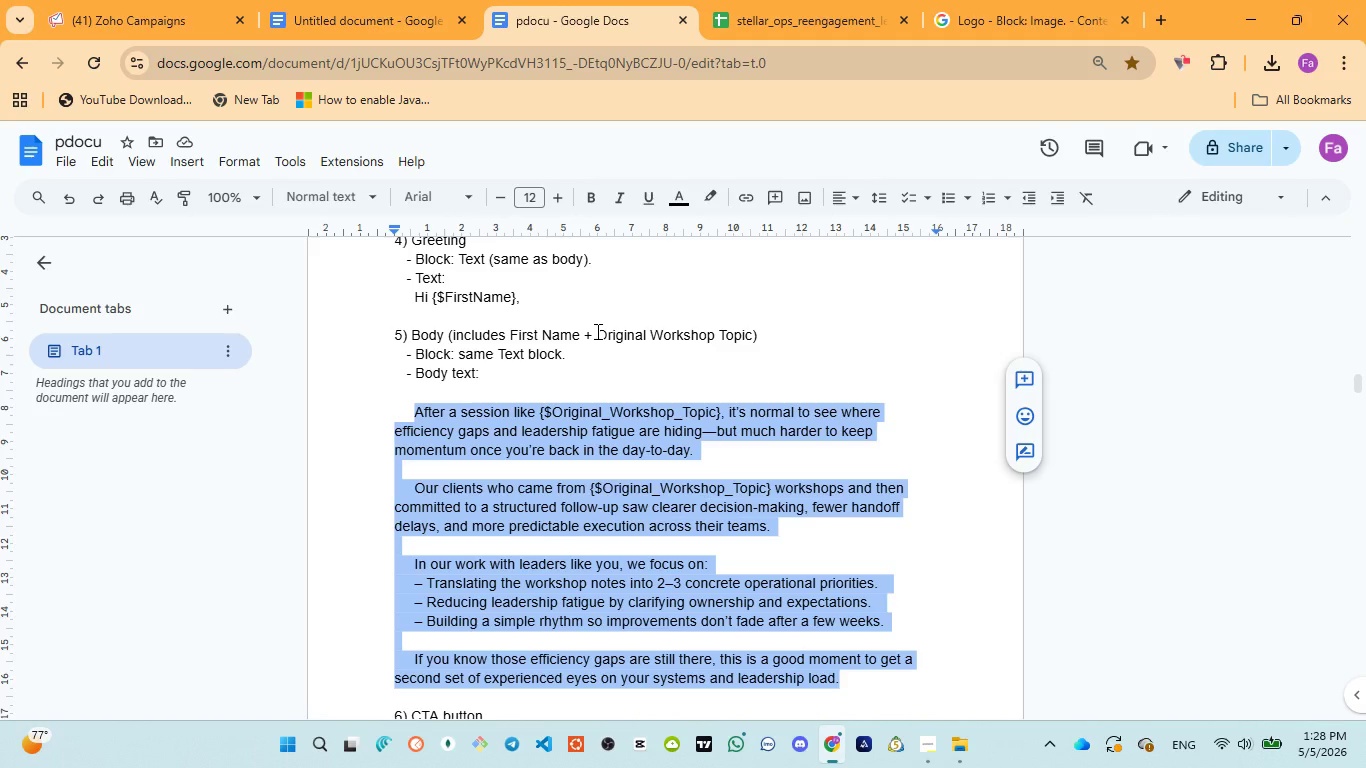 
left_click([123, 0])
 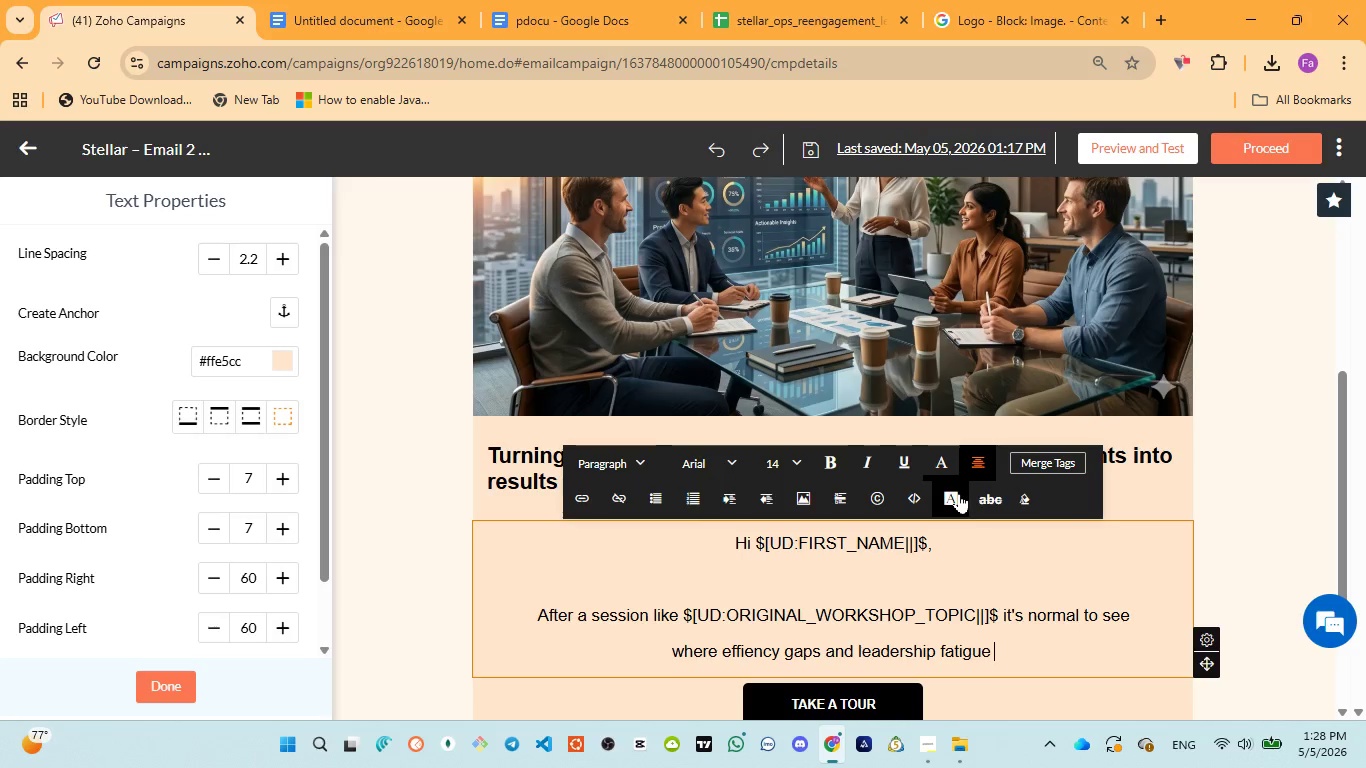 
type(are hiding )
 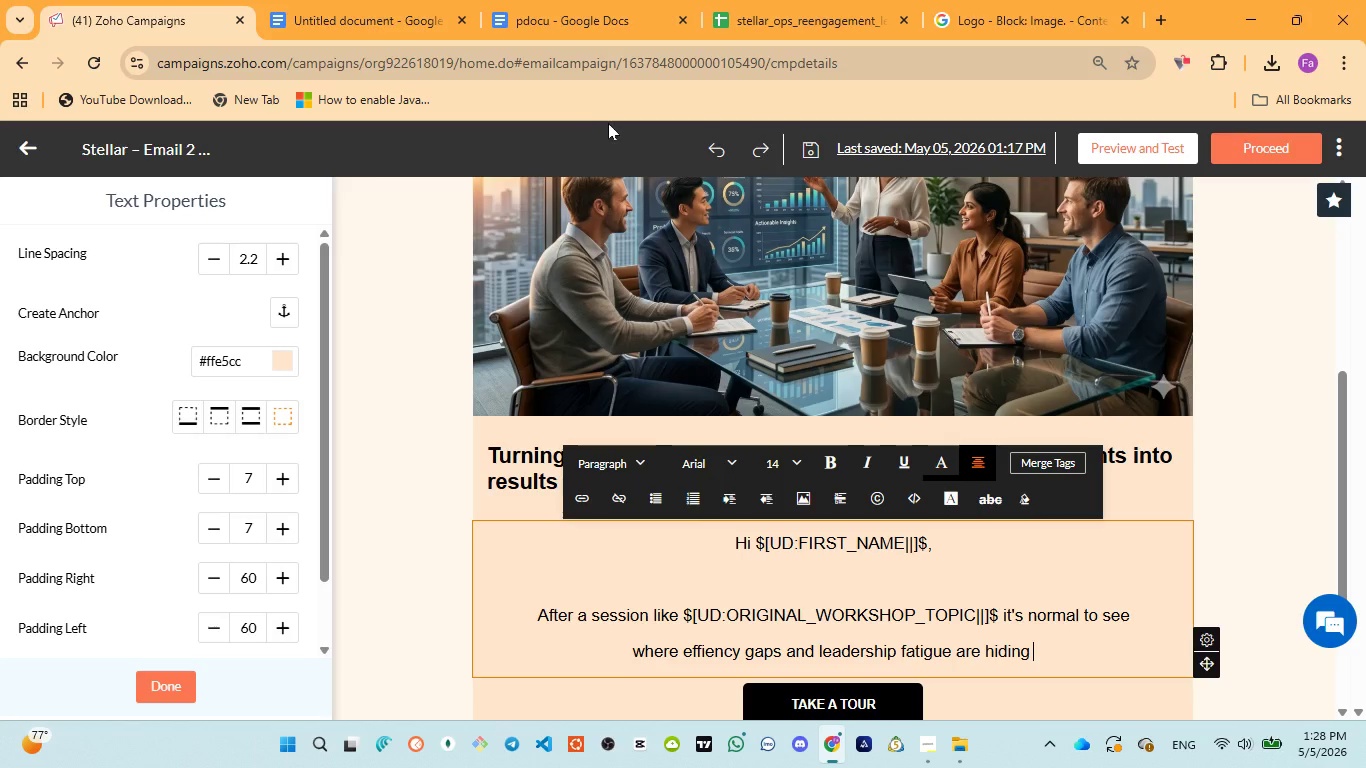 
left_click([560, 16])
 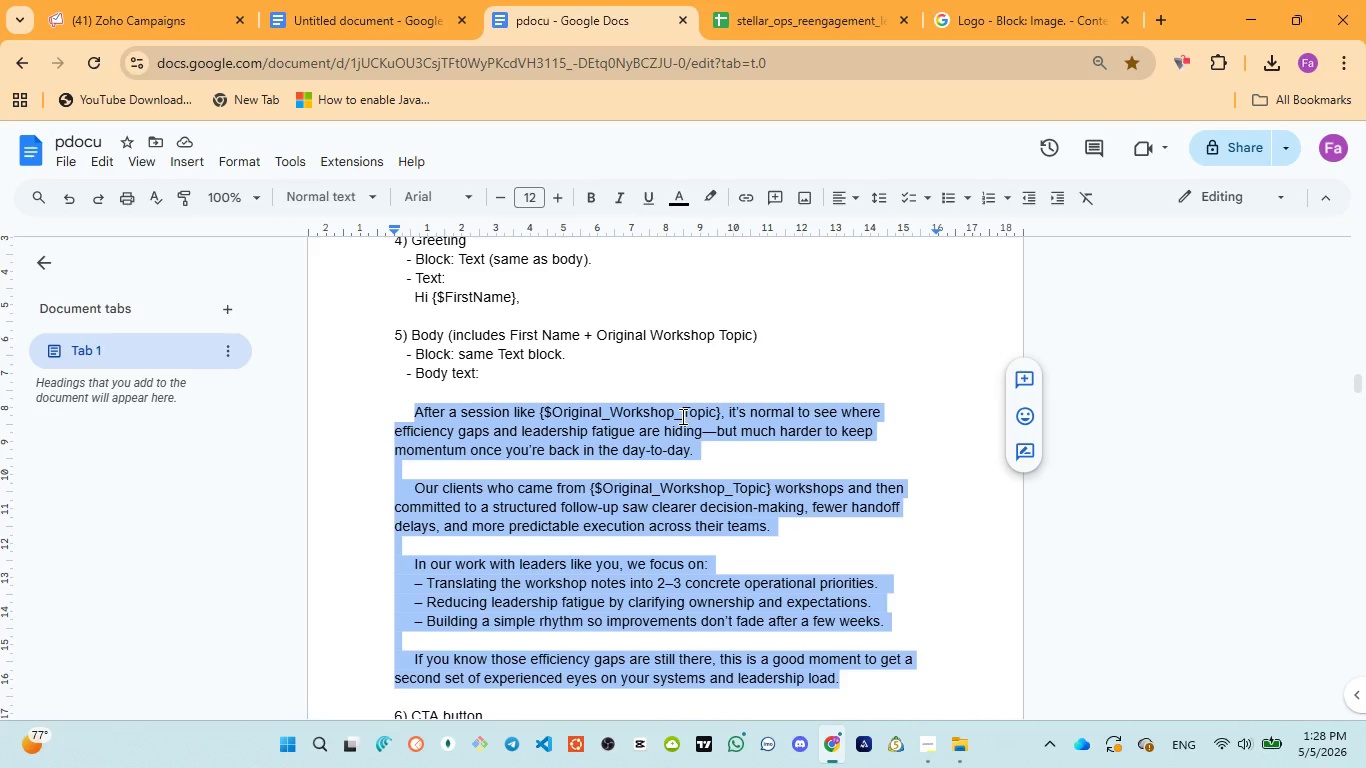 
wait(13.86)
 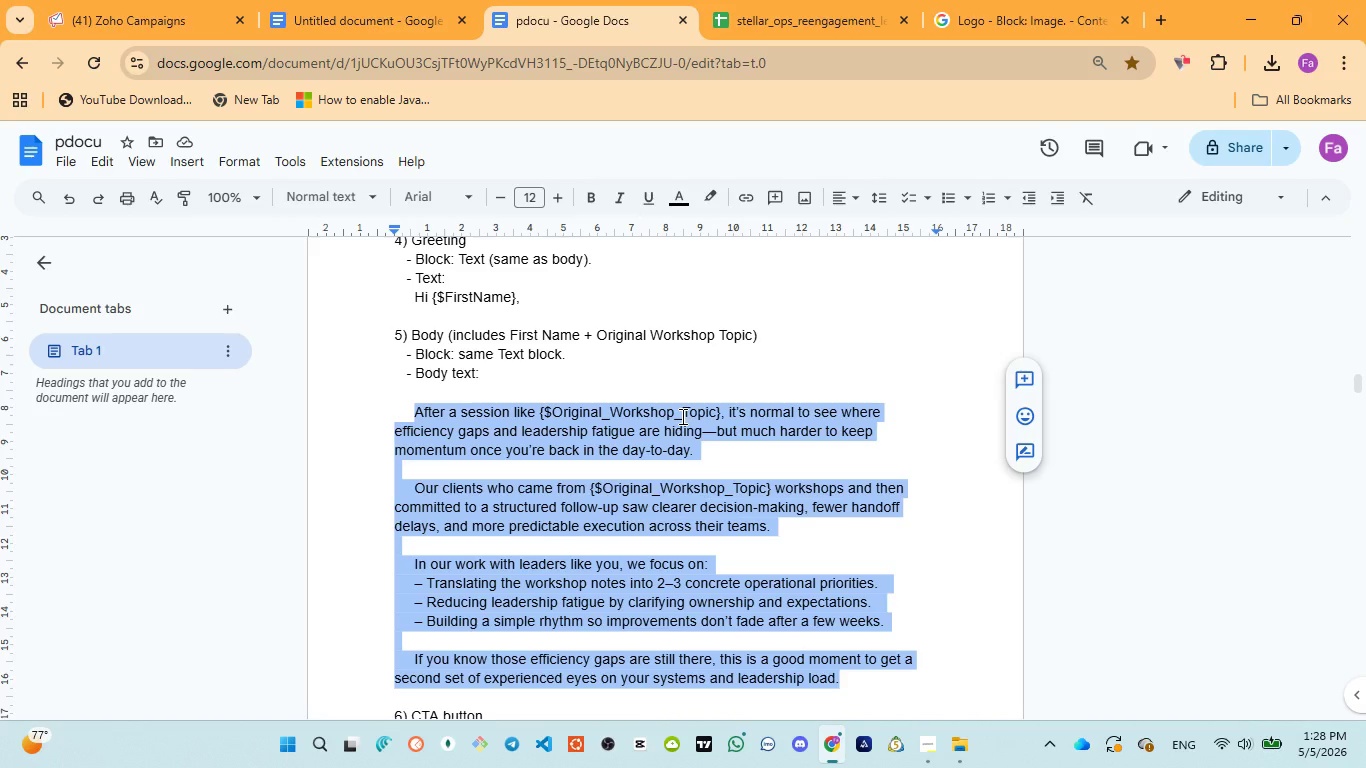 
left_click([90, 21])
 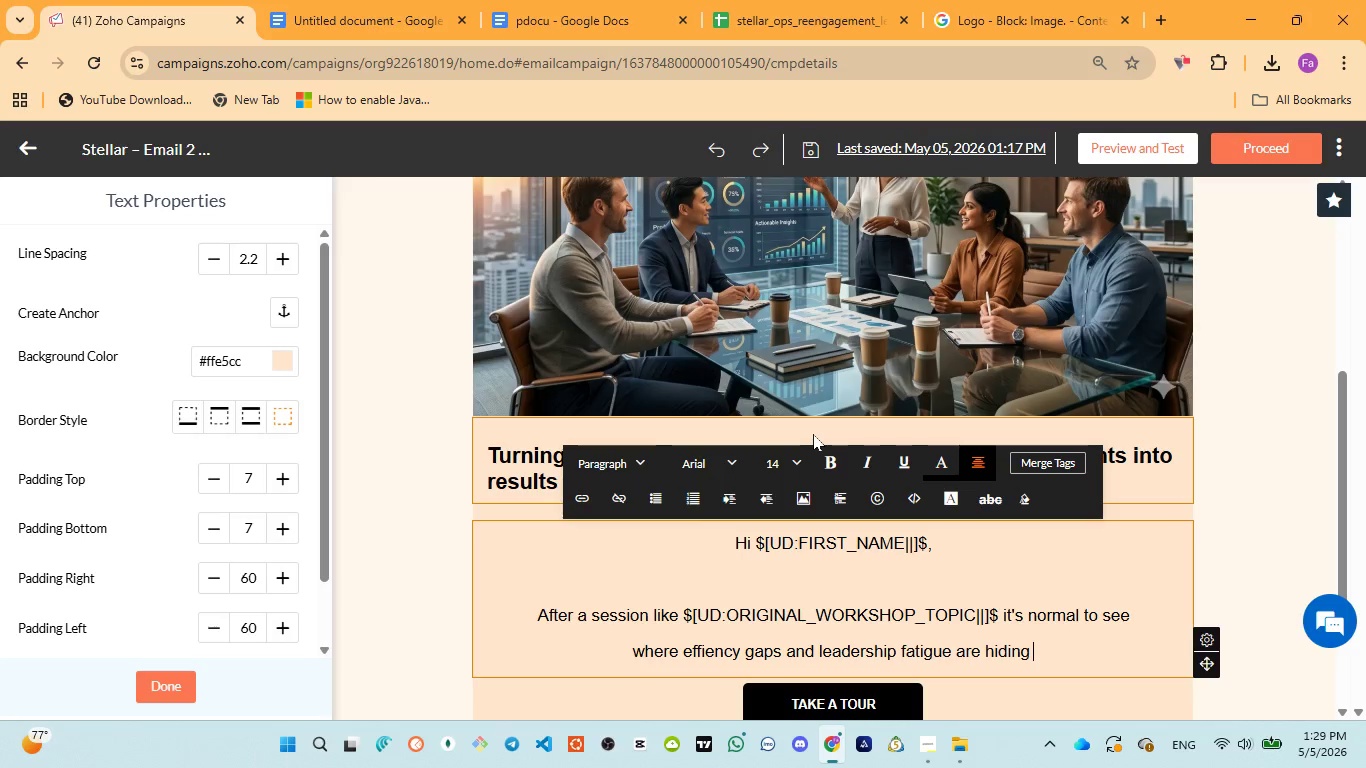 
type(but much harder )
 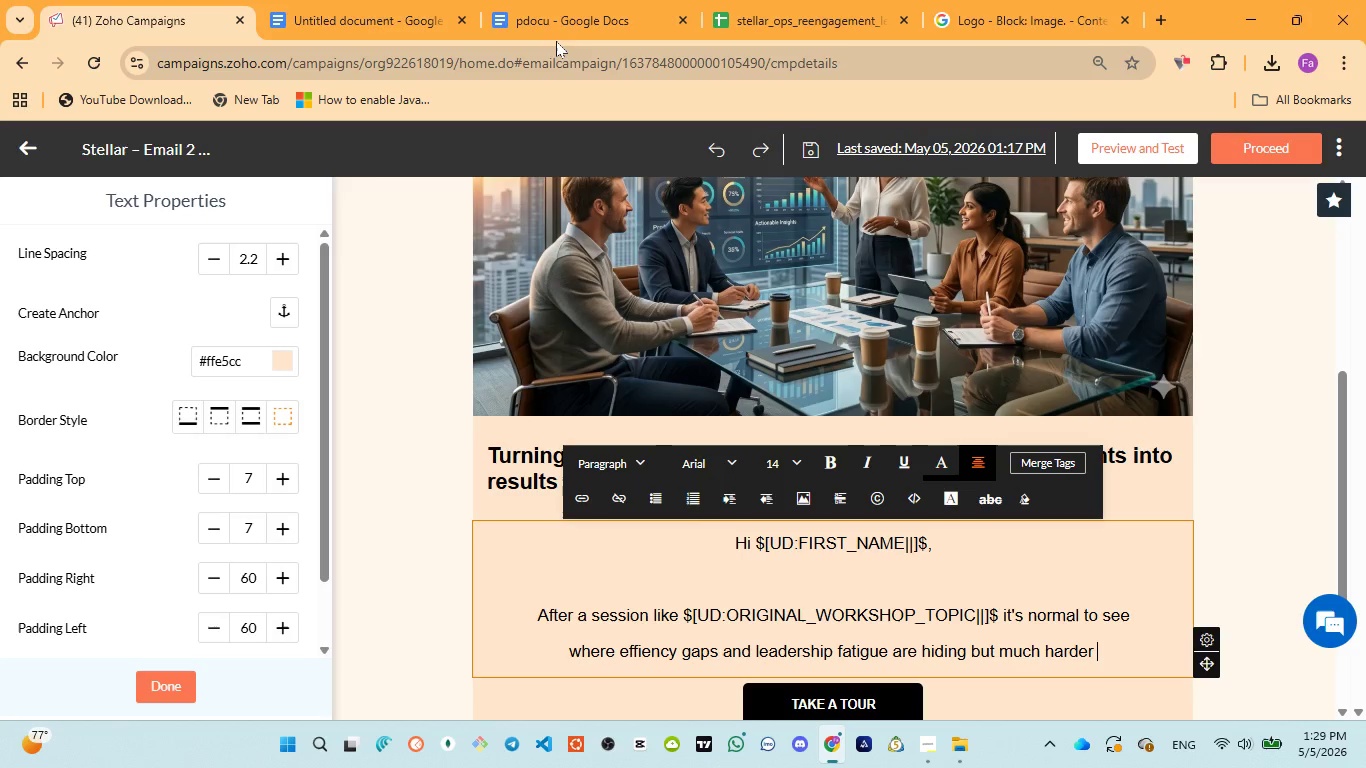 
left_click([541, 25])
 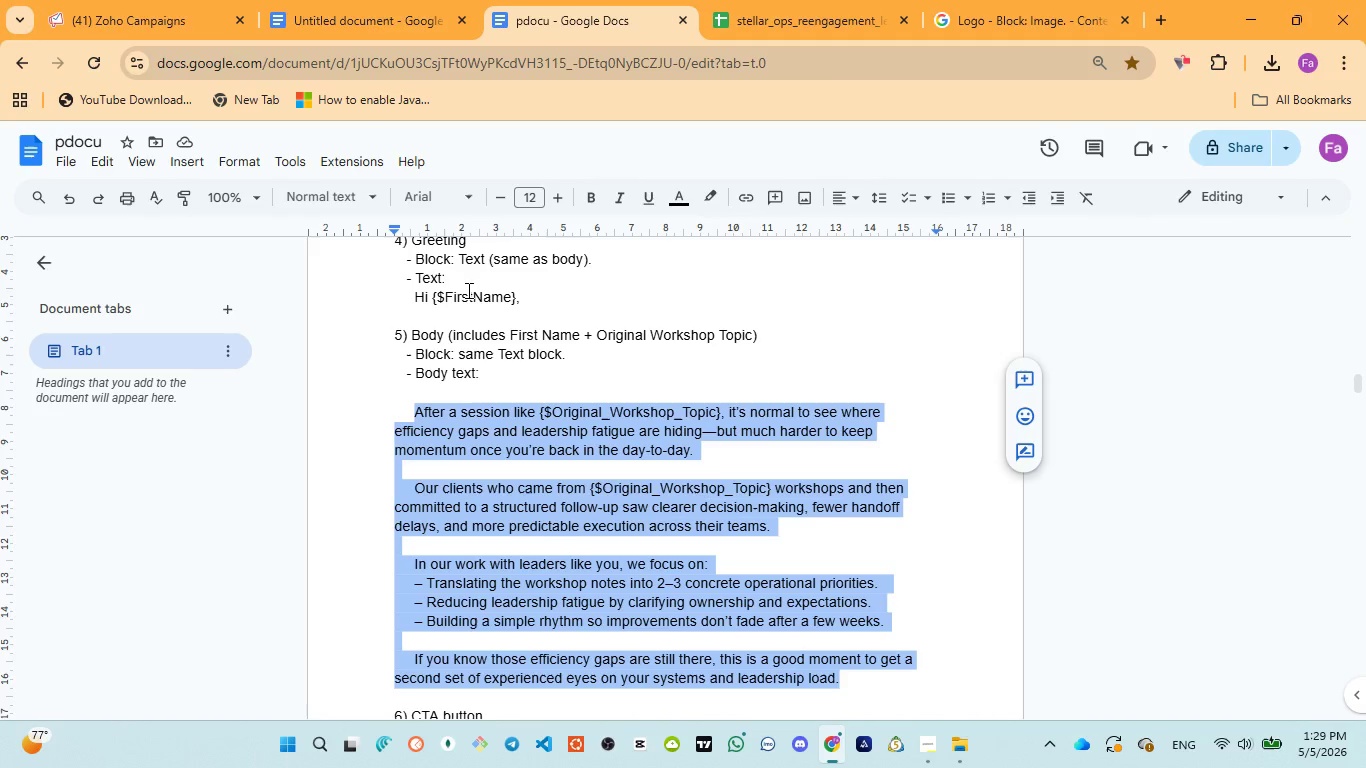 
left_click([141, 34])
 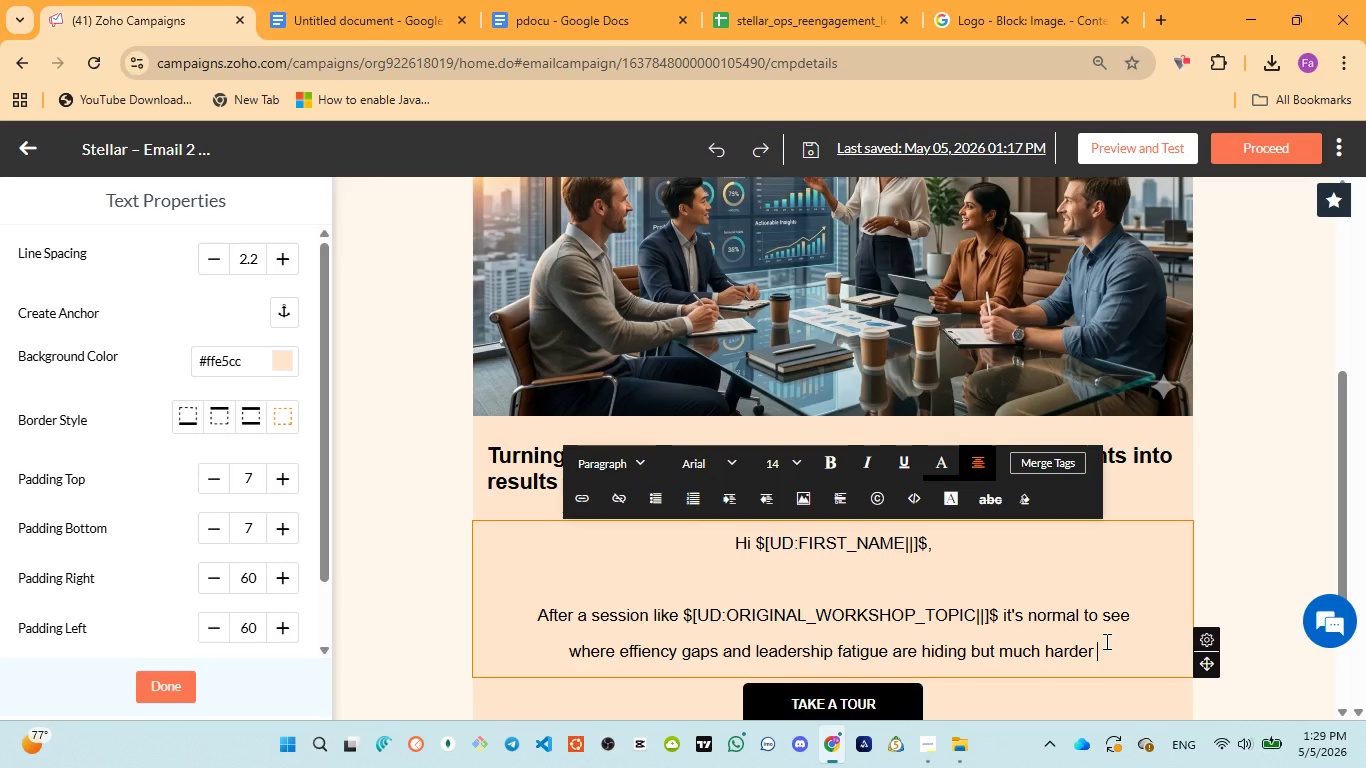 
type(to keep momentum )
 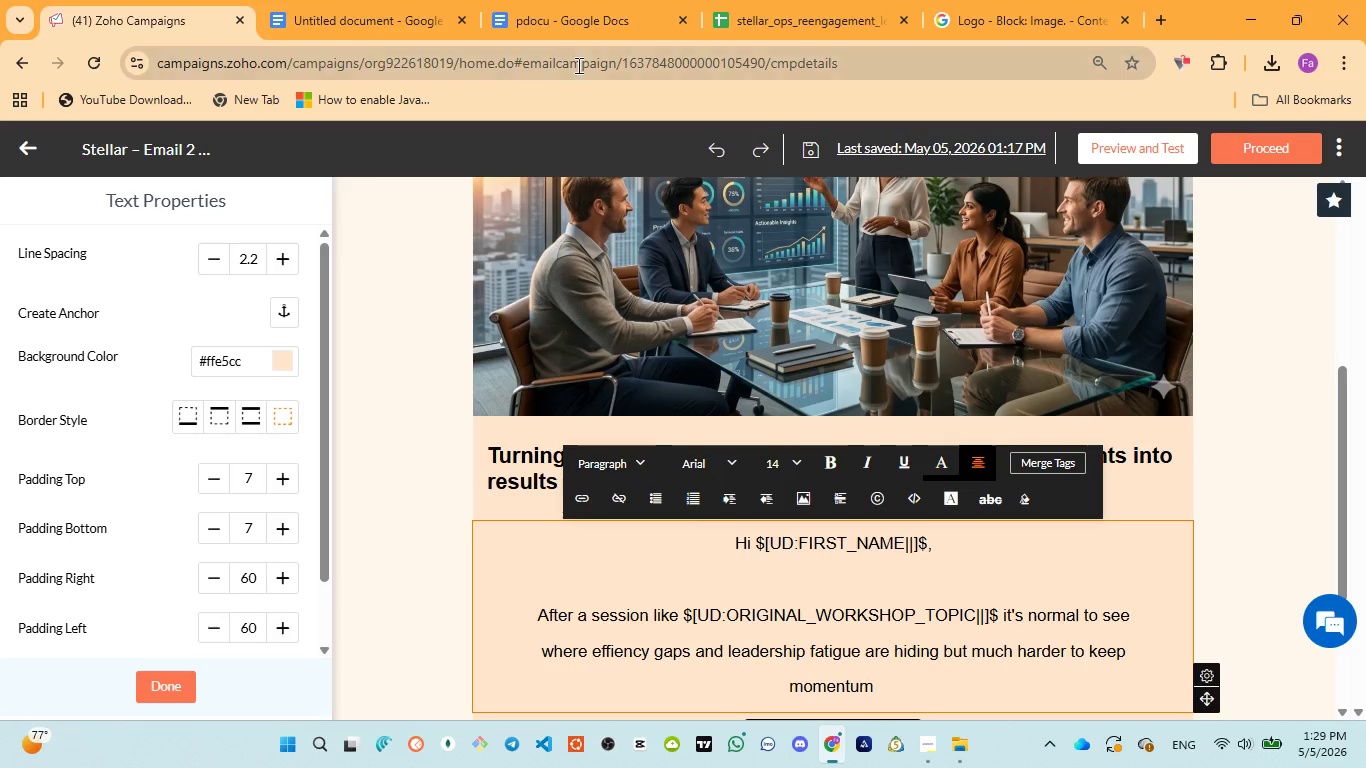 
left_click([566, 7])
 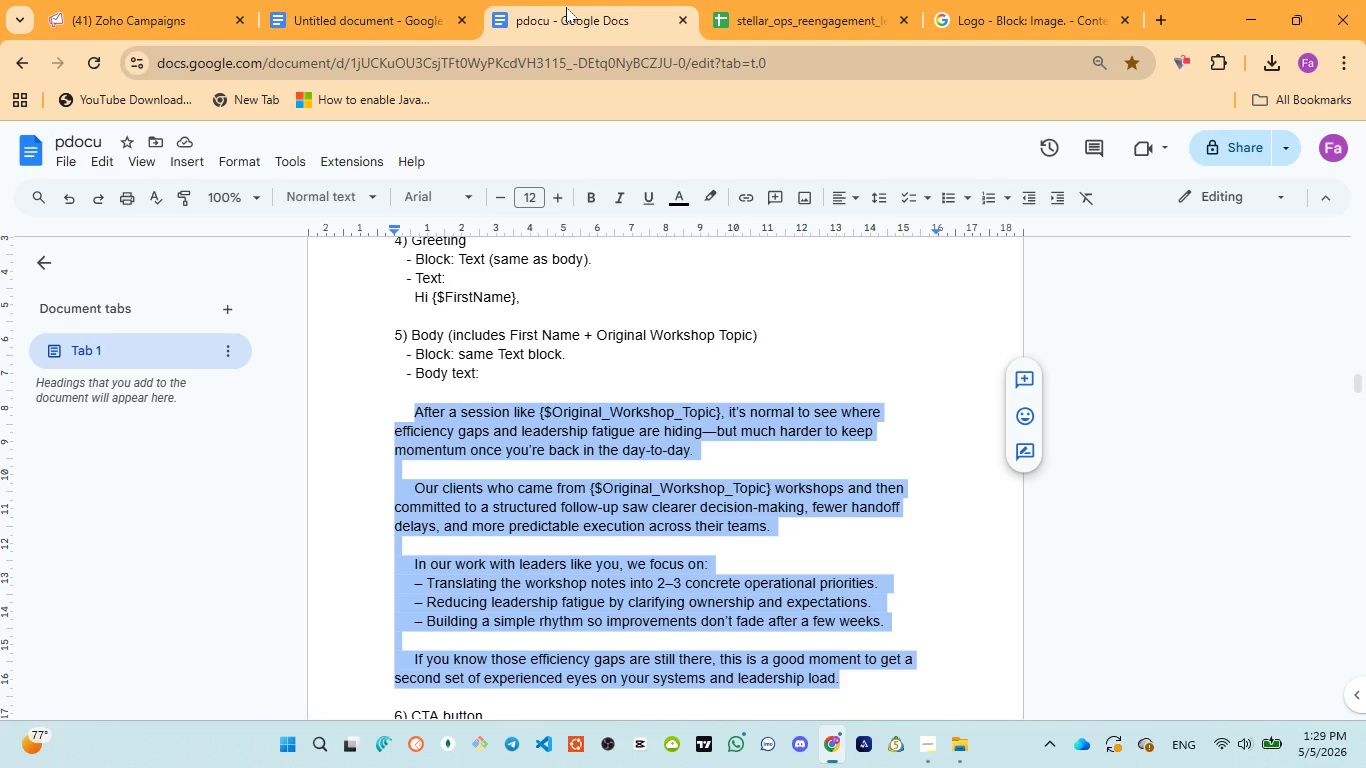 
wait(8.28)
 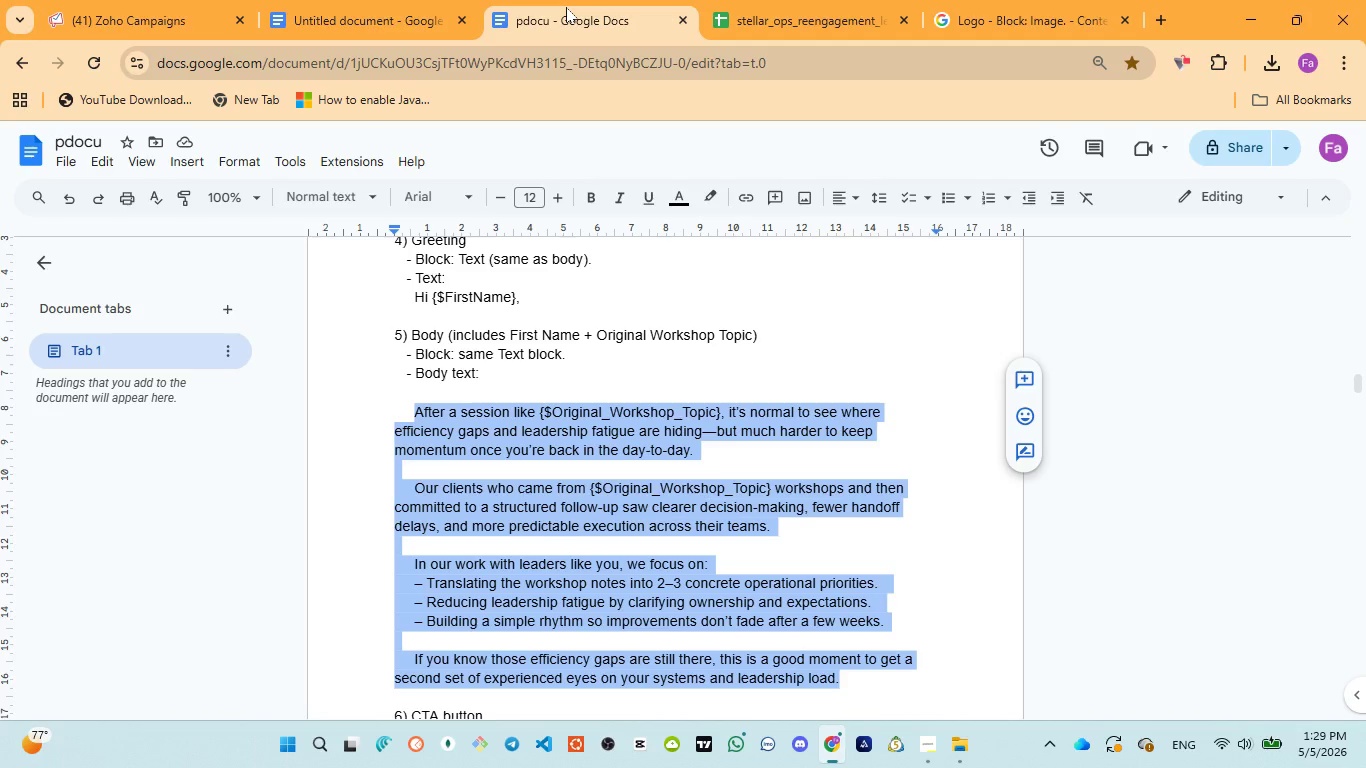 
left_click([138, 8])
 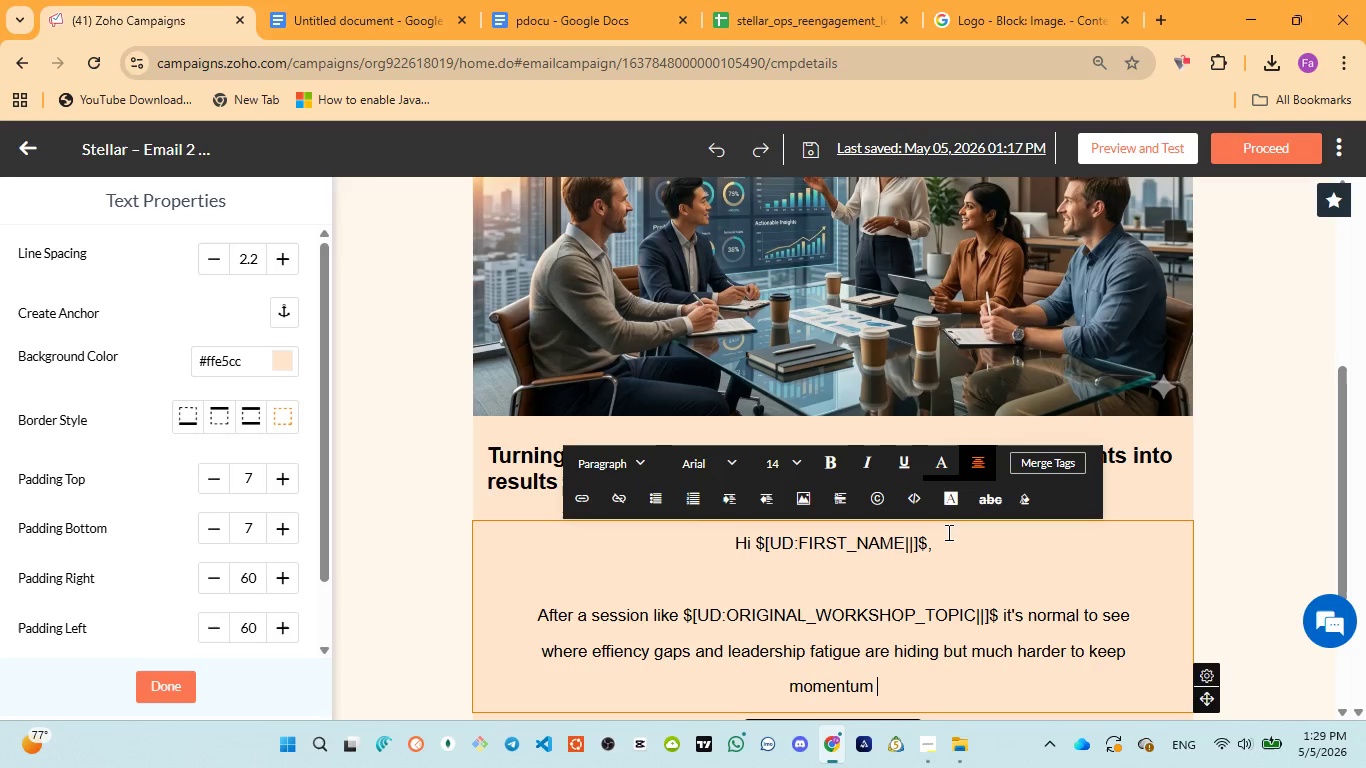 
type(once you are back )
 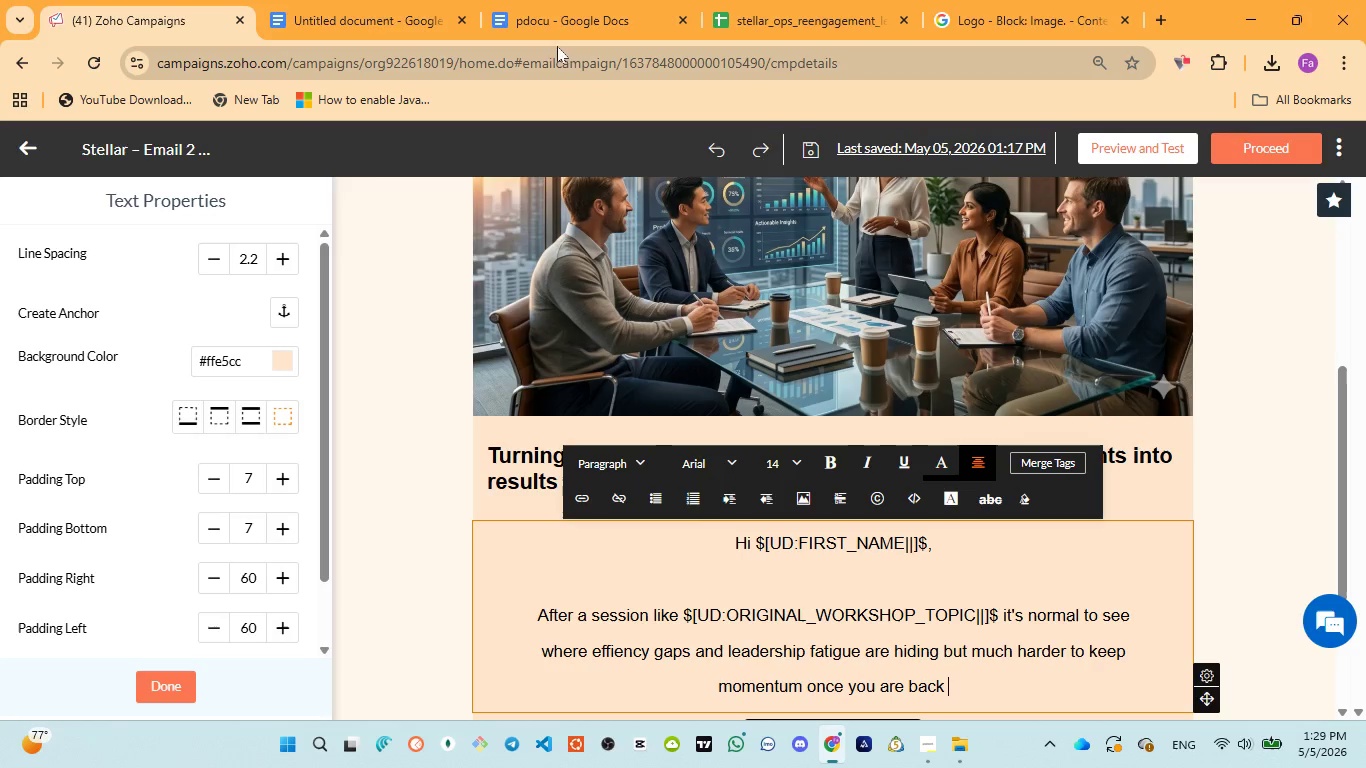 
left_click([552, 11])
 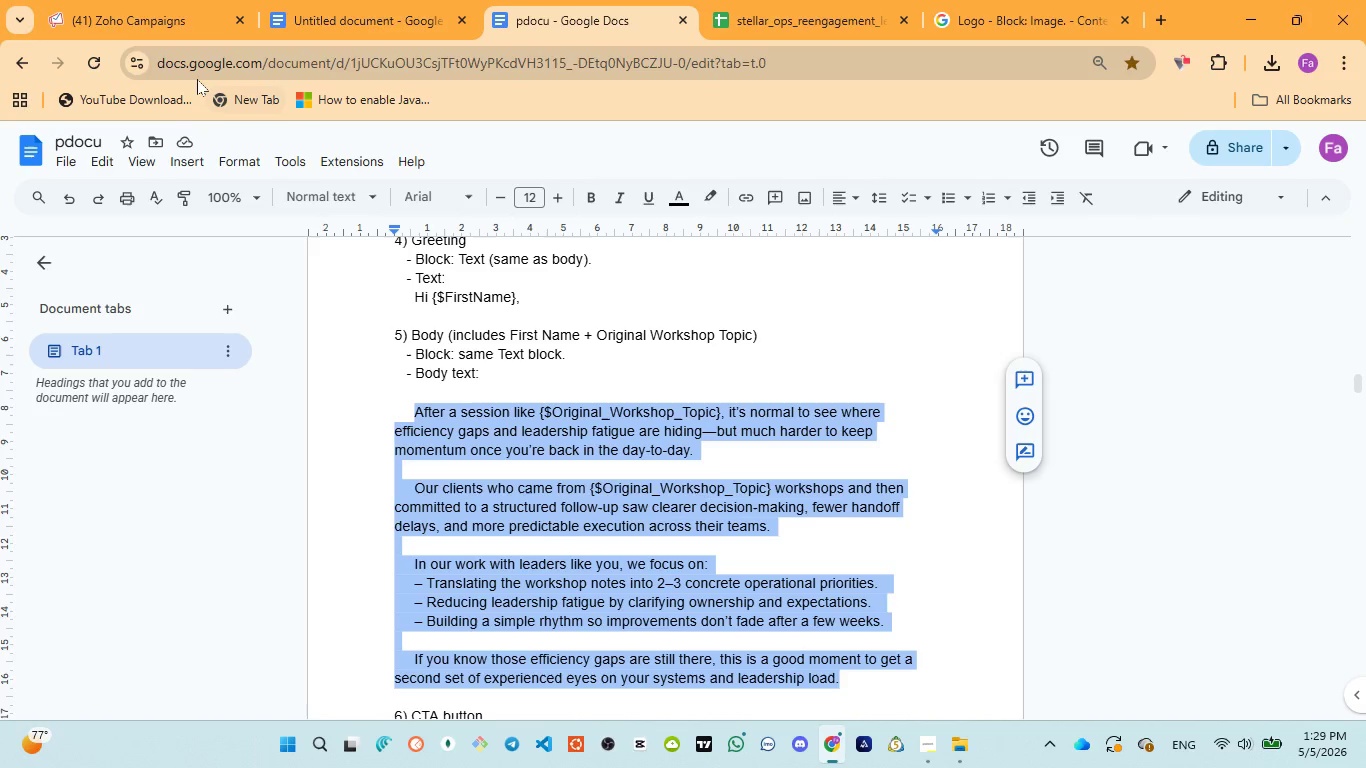 
wait(5.19)
 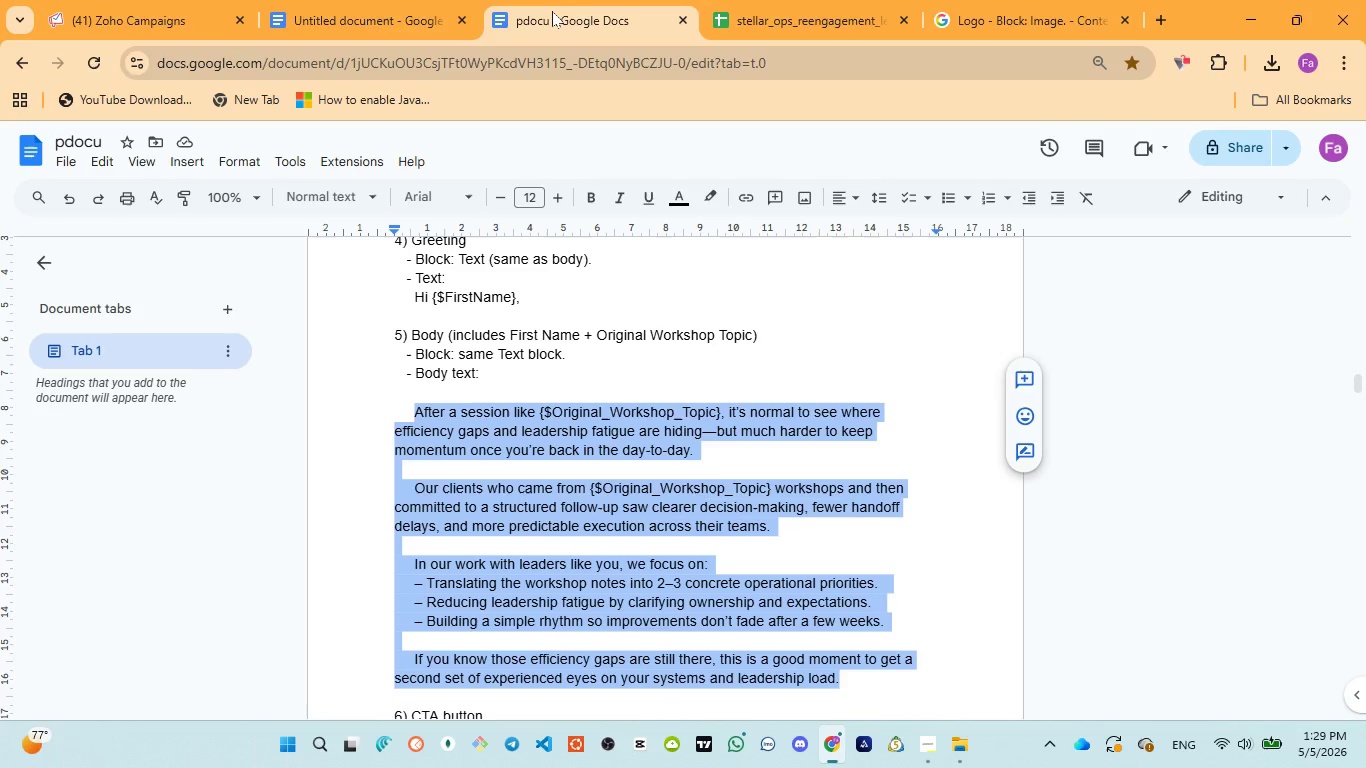 
left_click([152, 9])
 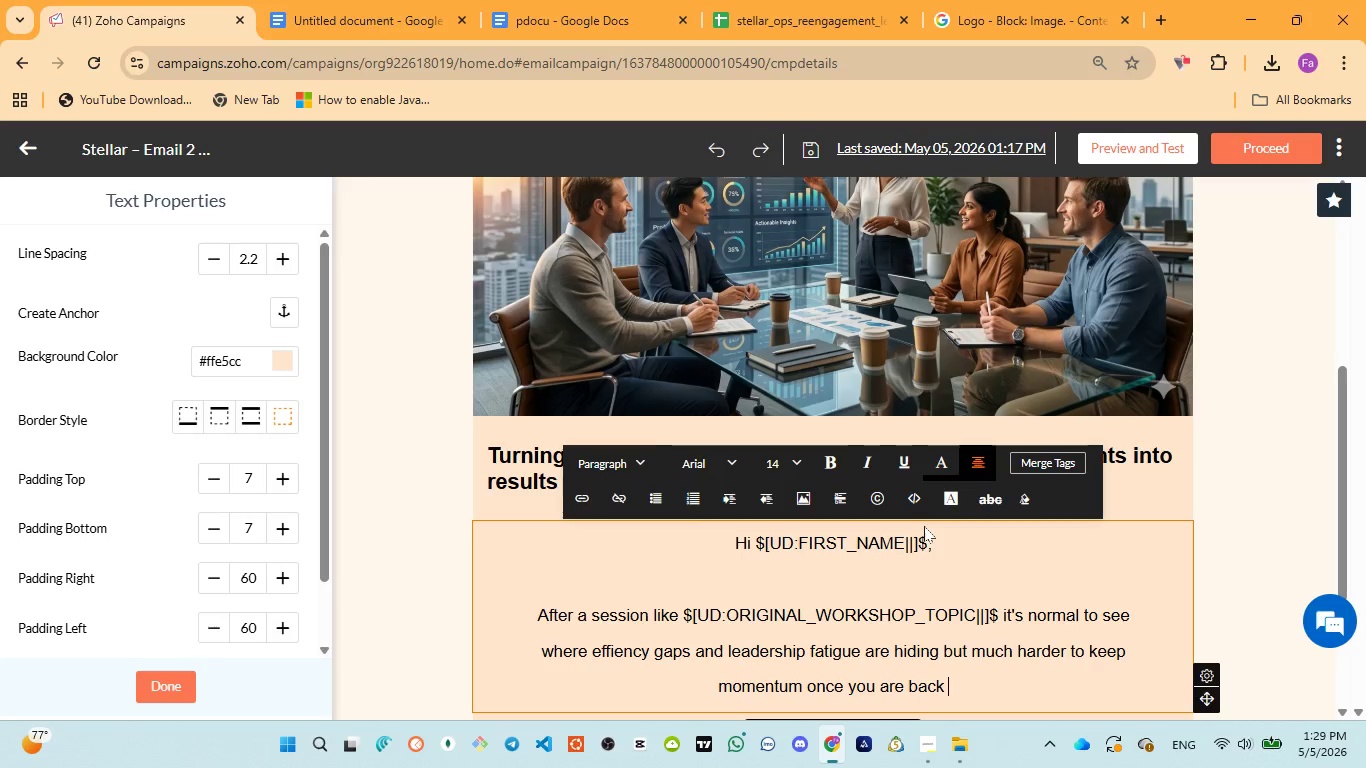 
type(in the day to day.)
 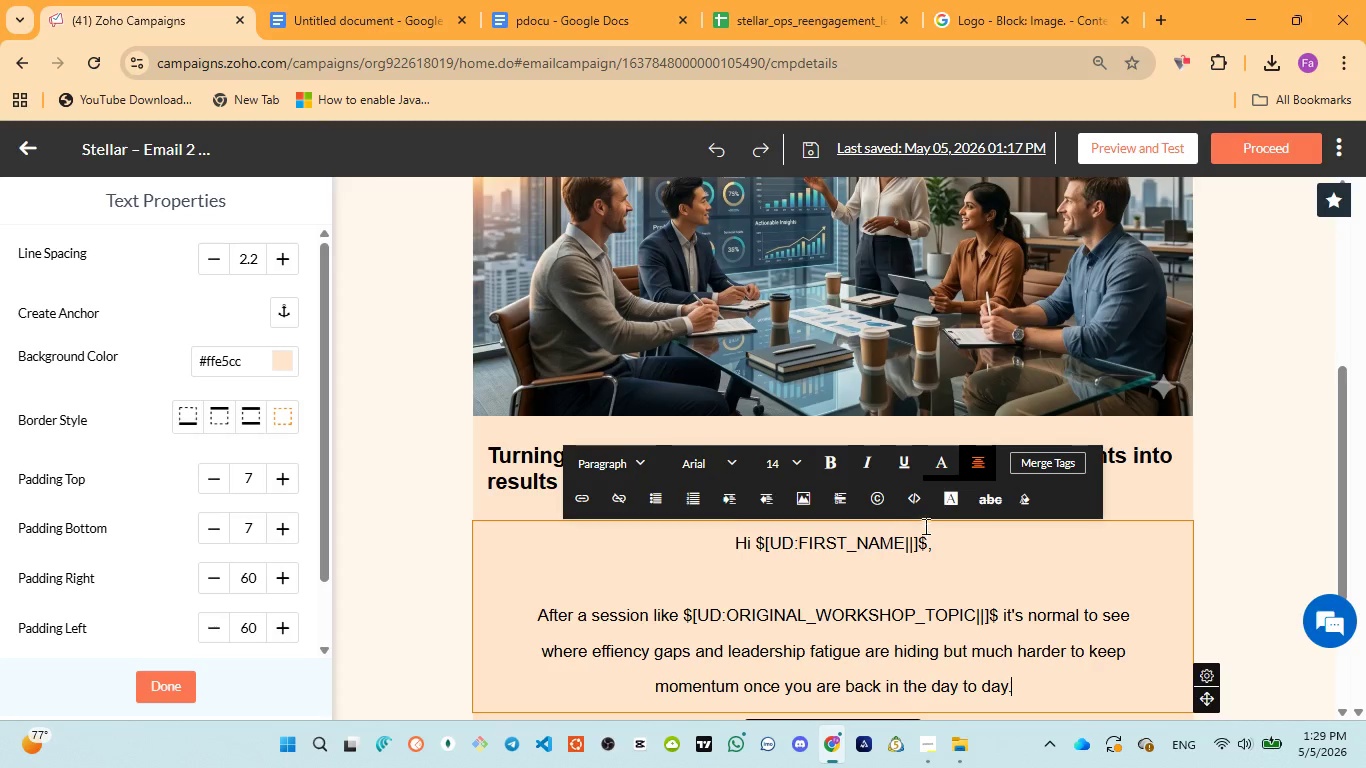 
key(Enter)
 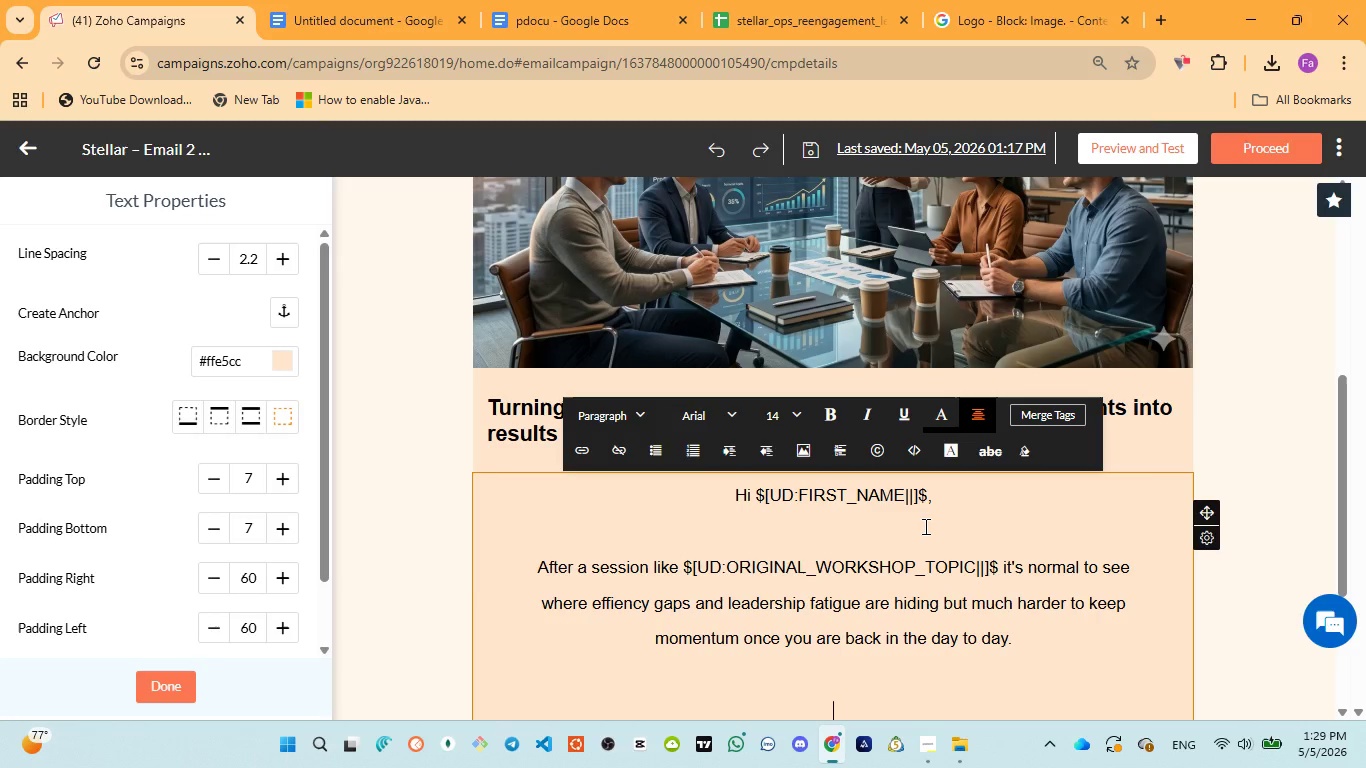 
key(Enter)
 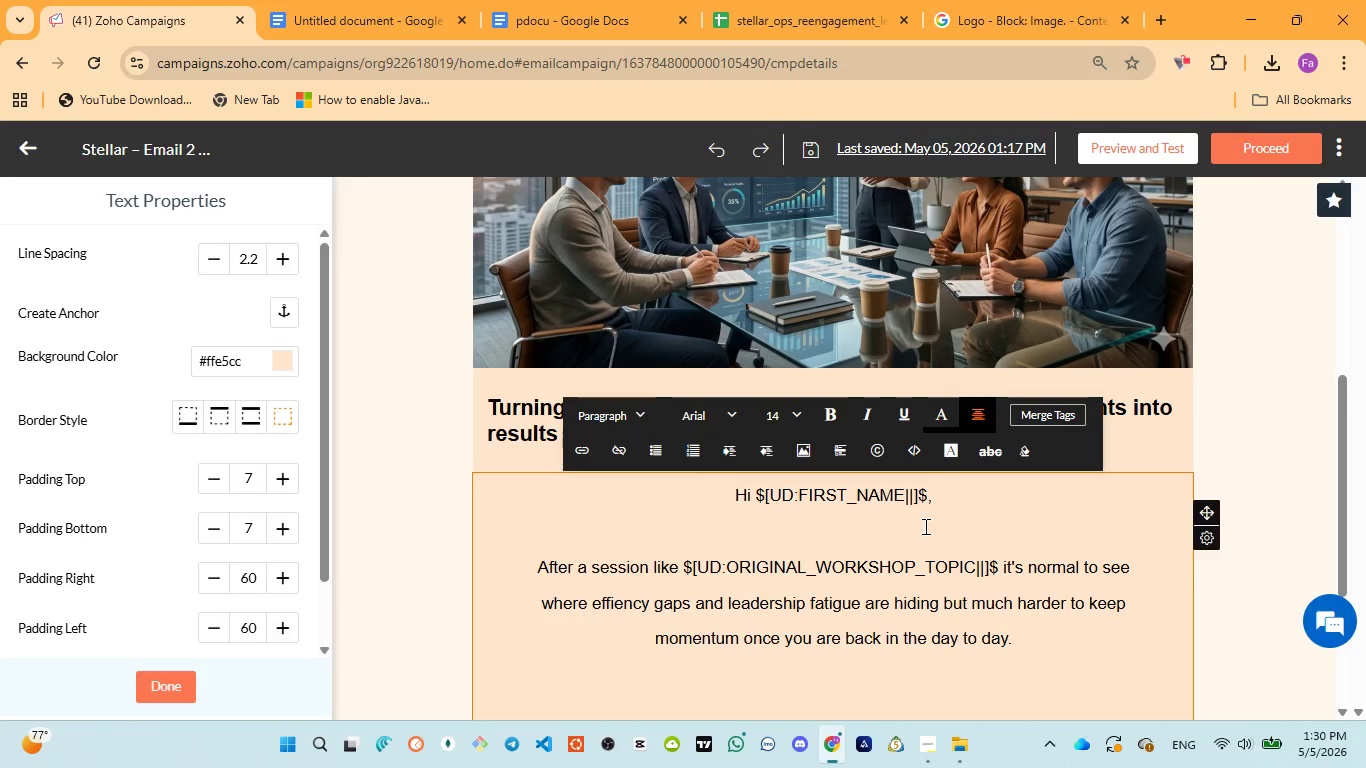 
wait(44.81)
 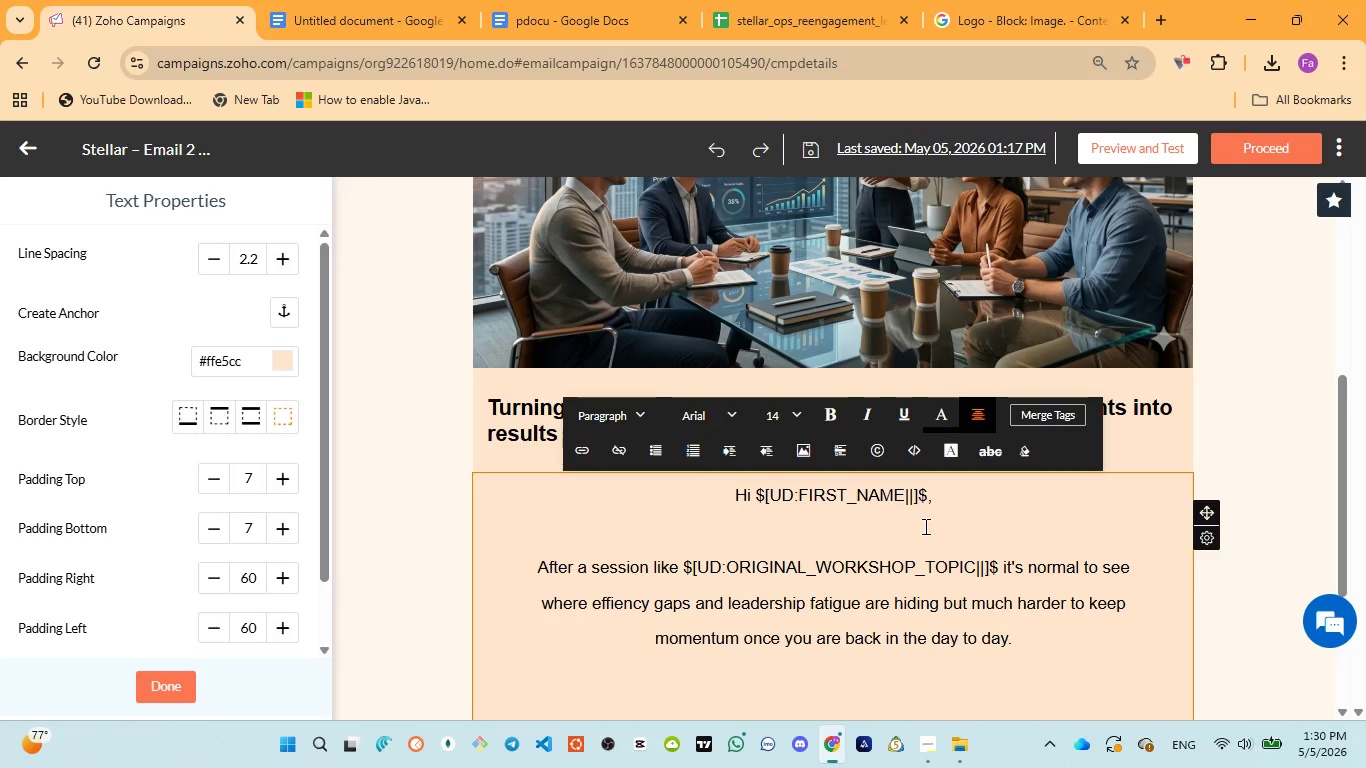 
scroll: coordinate [711, 634], scroll_direction: down, amount: 1.0
 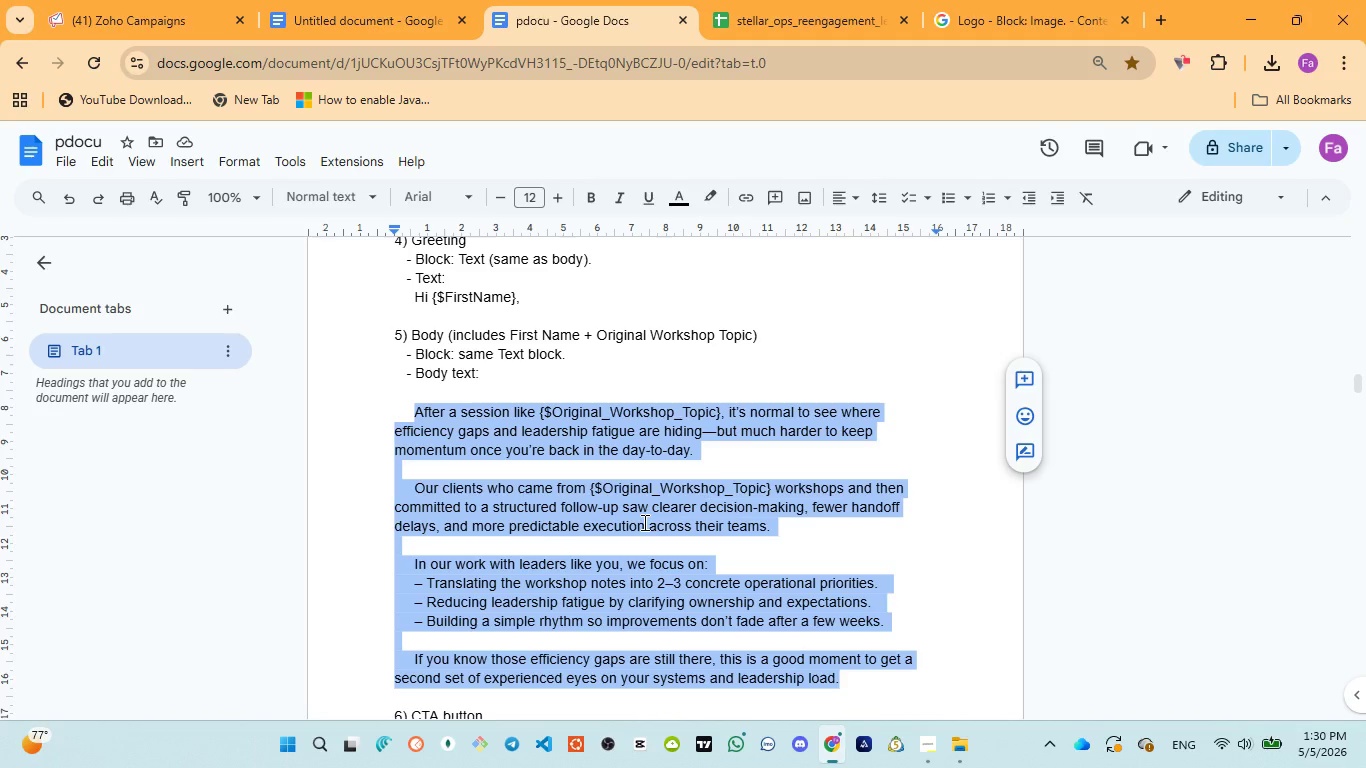 
wait(7.24)
 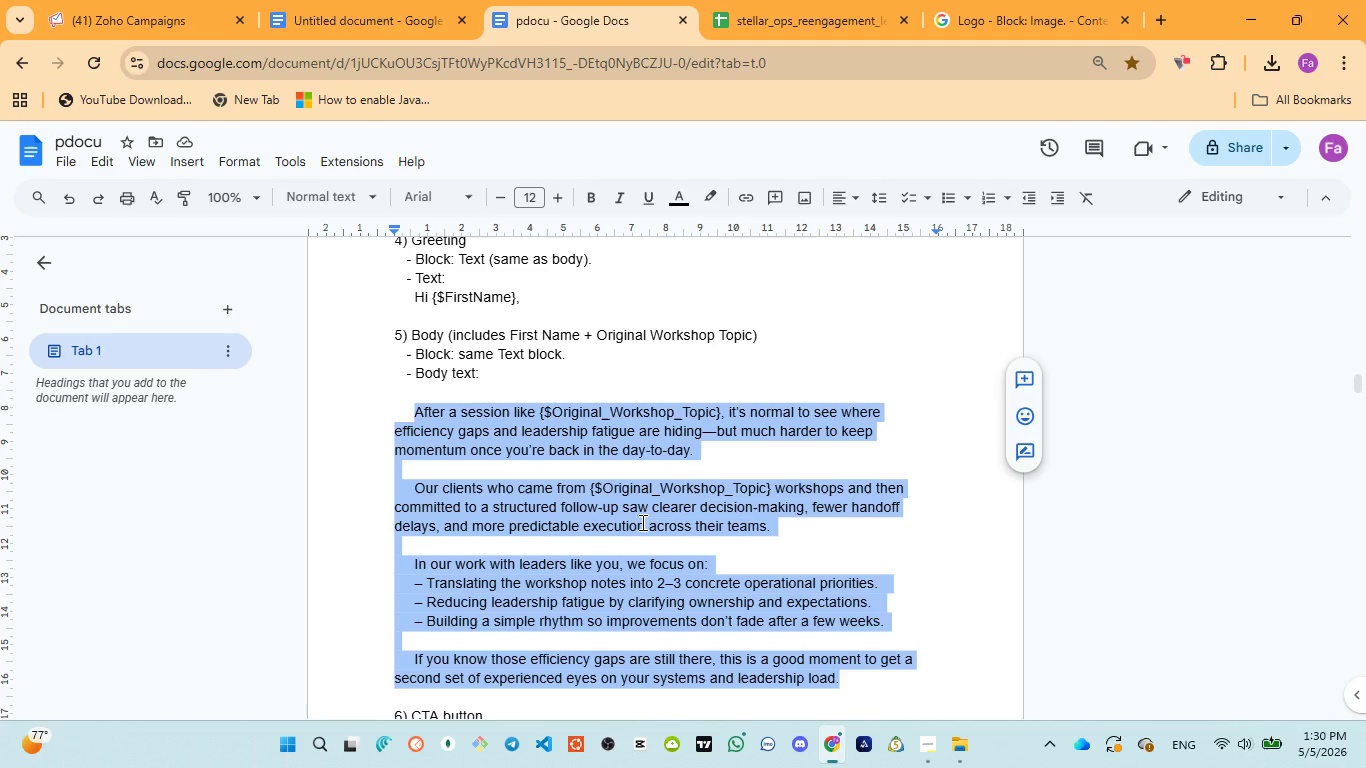 
left_click([105, 11])
 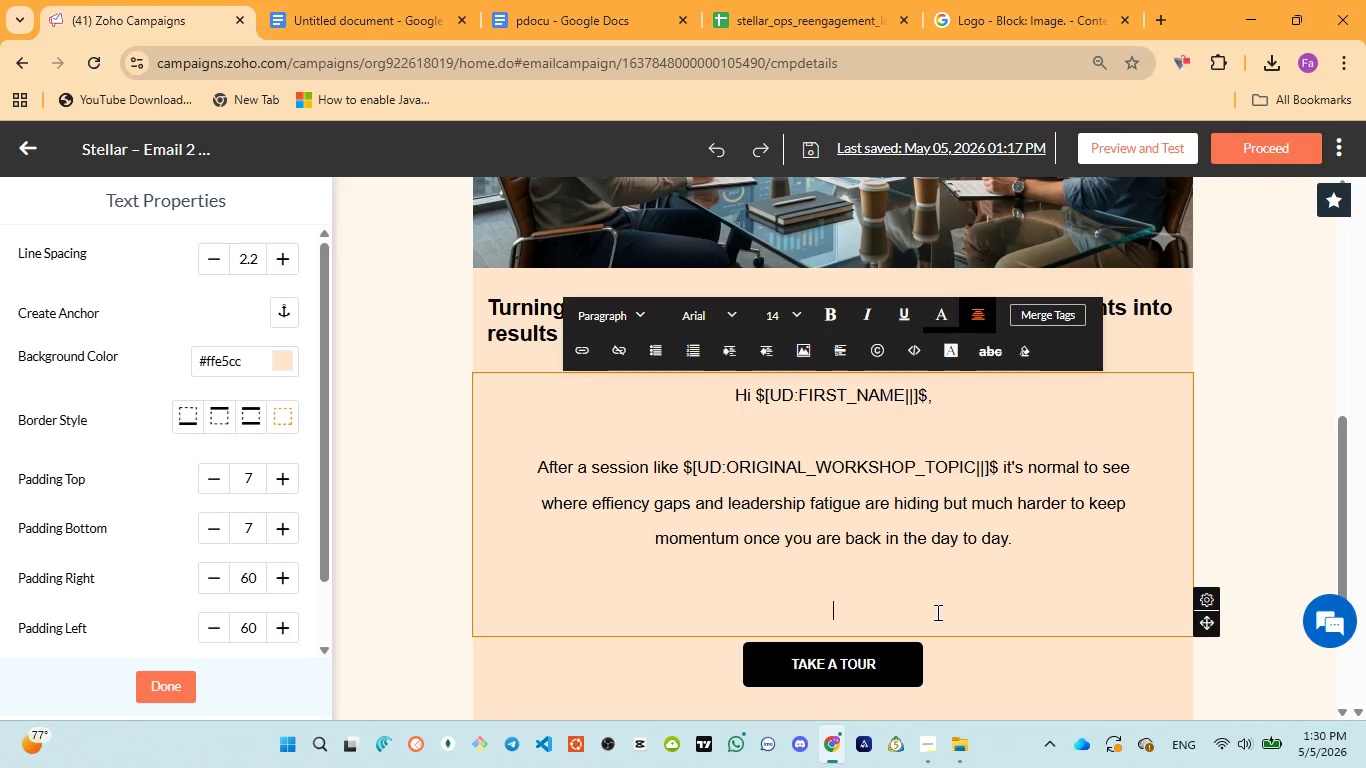 
type(Our clients who come from )
 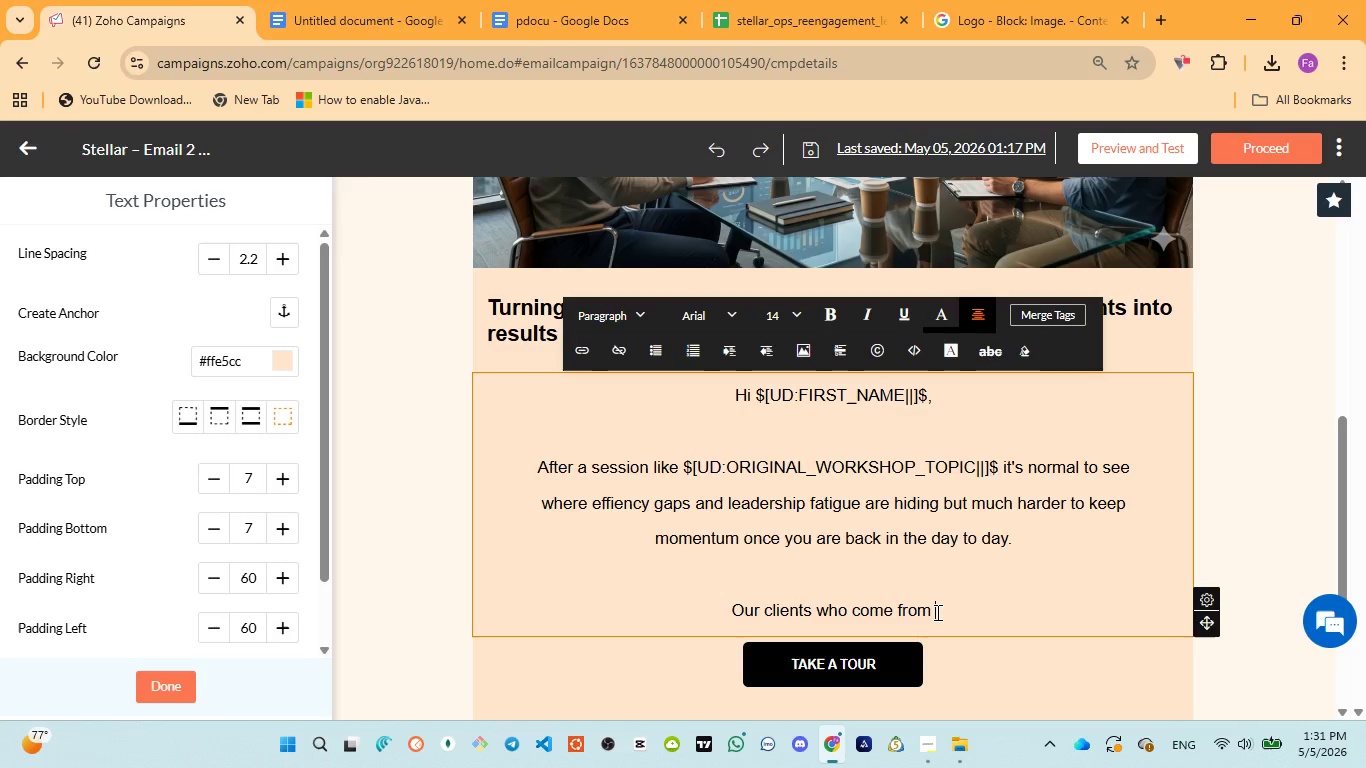 
wait(46.55)
 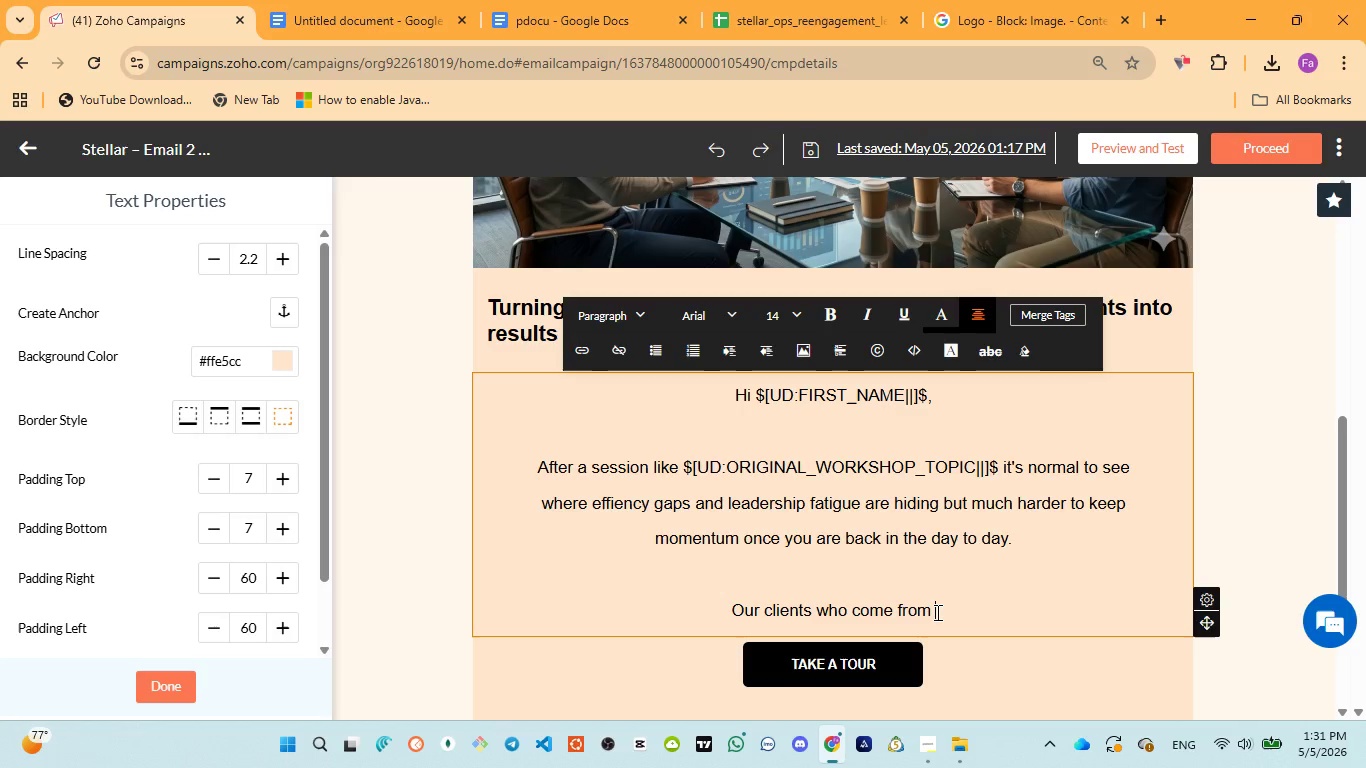 
left_click([572, 27])
 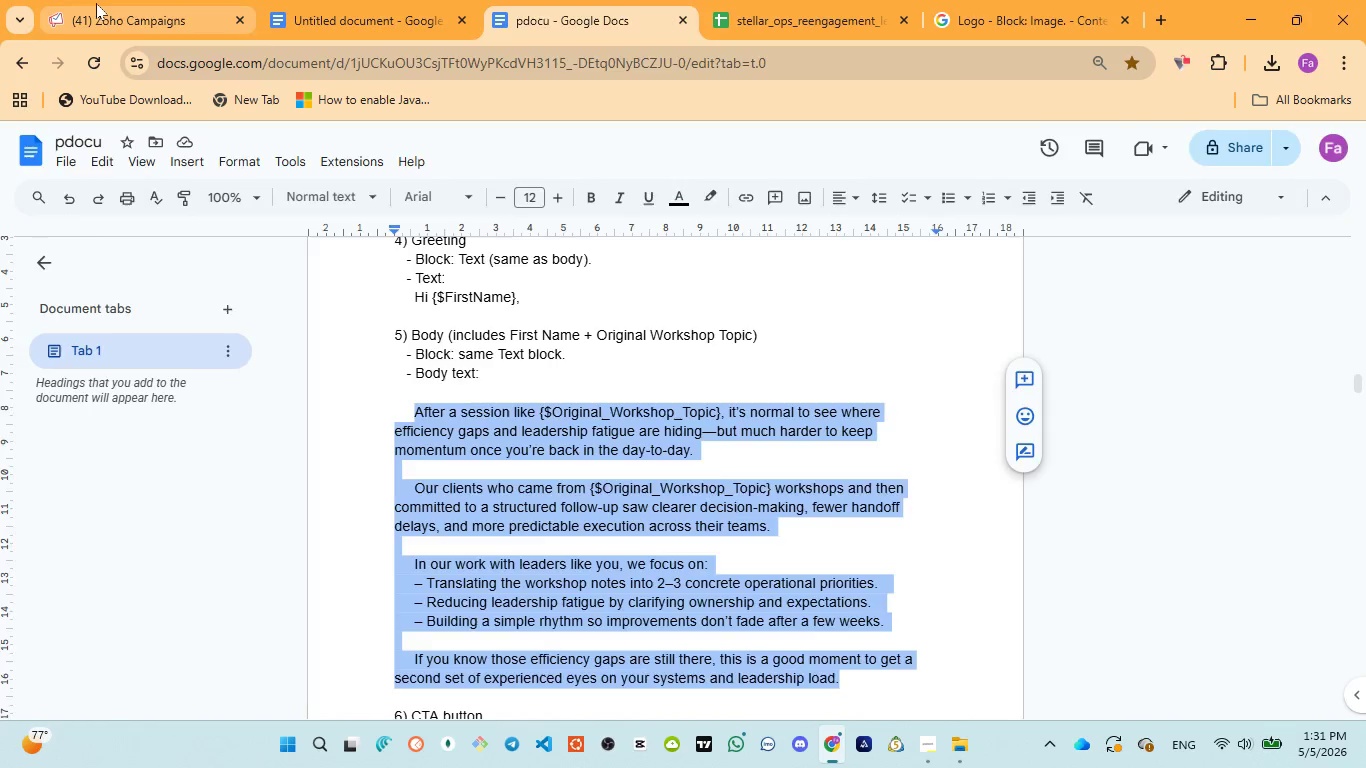 
wait(7.06)
 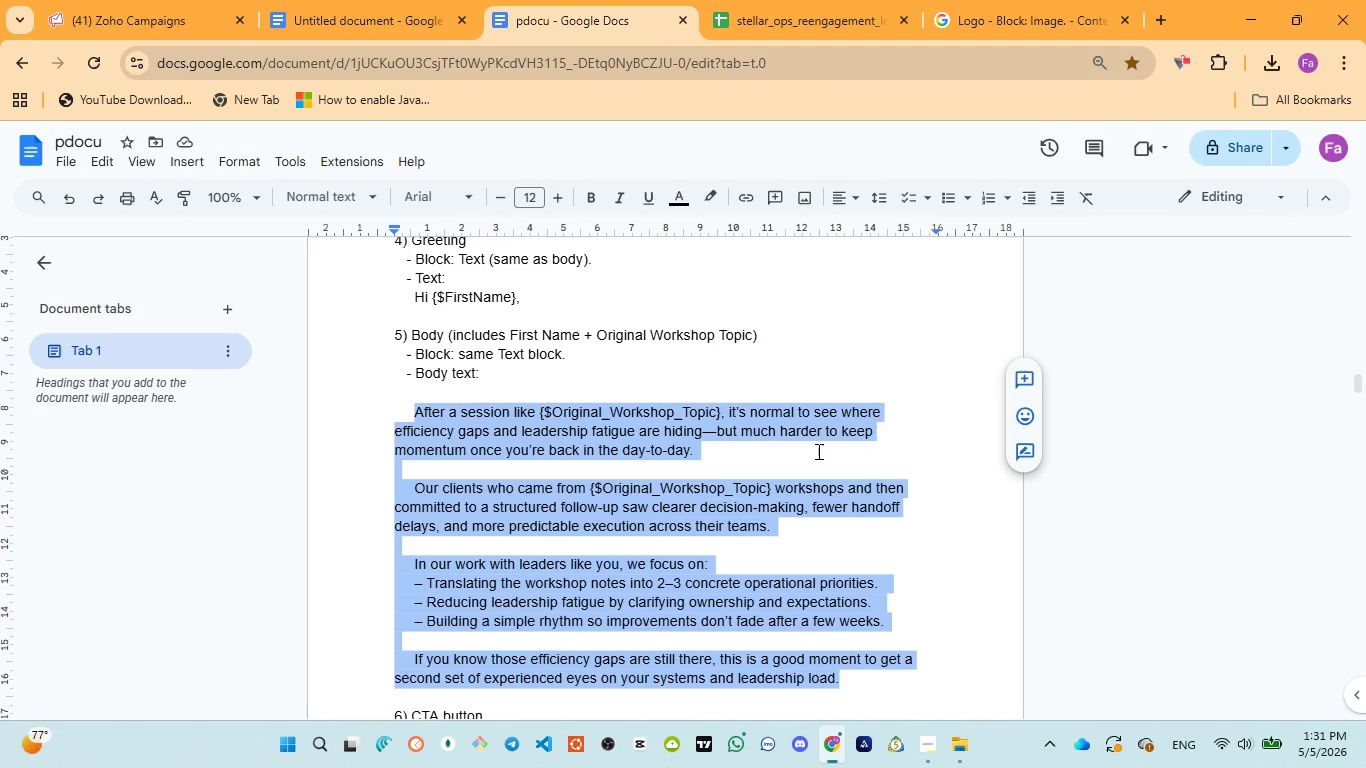 
left_click([868, 609])
 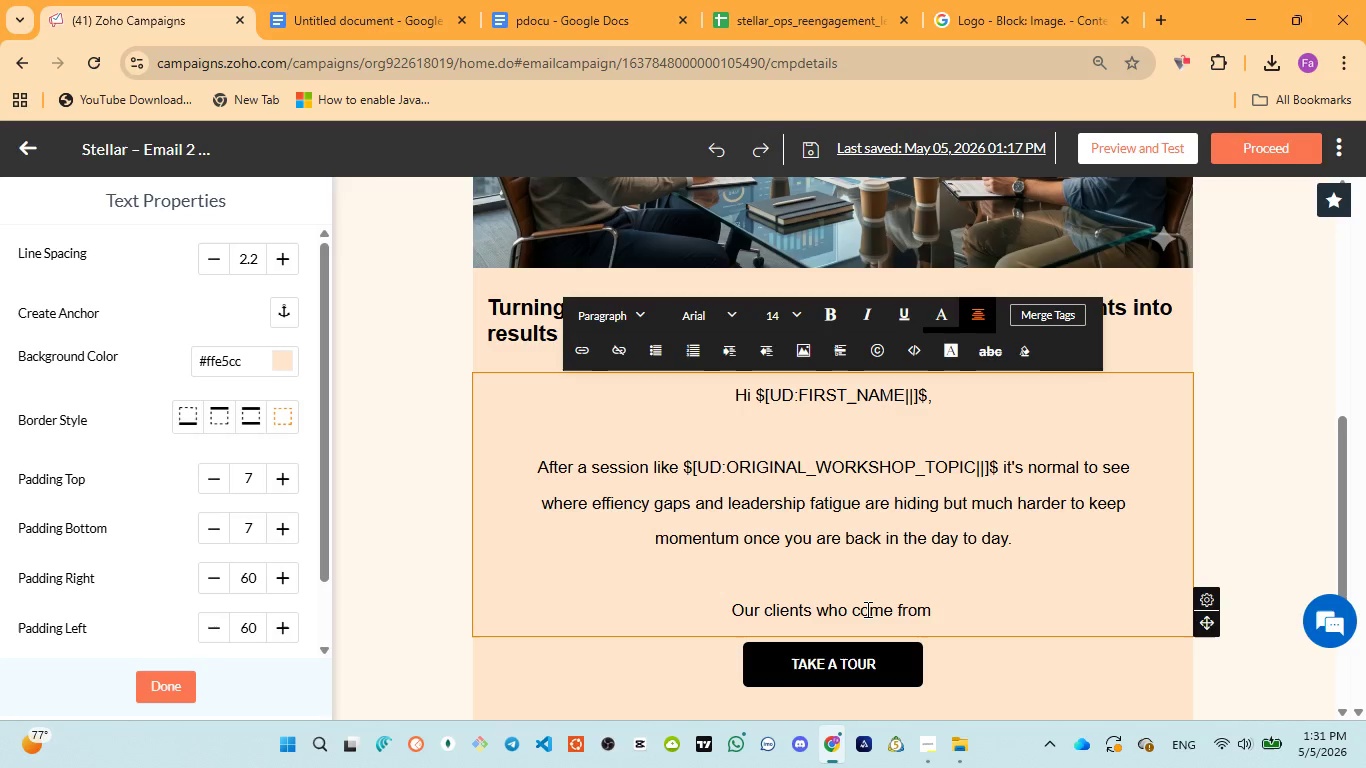 
key(Backspace)
 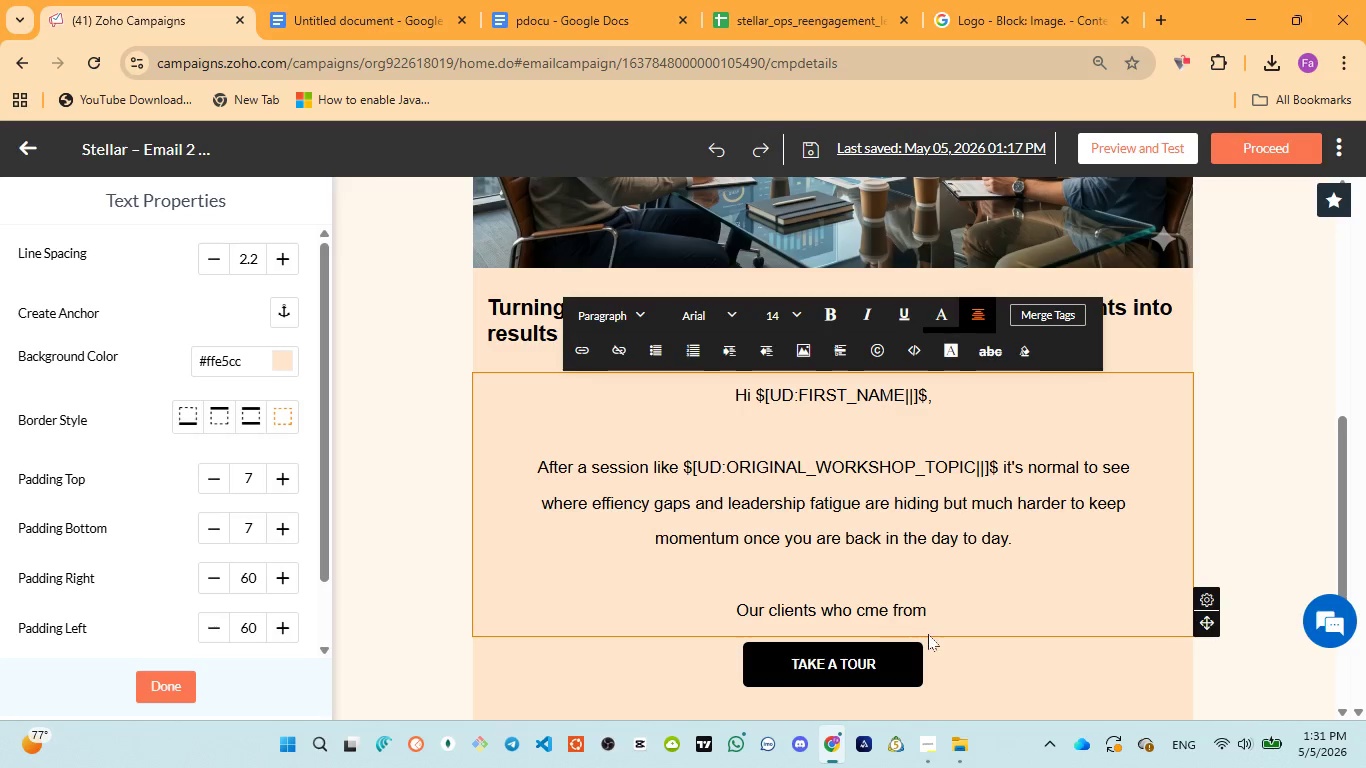 
key(A)
 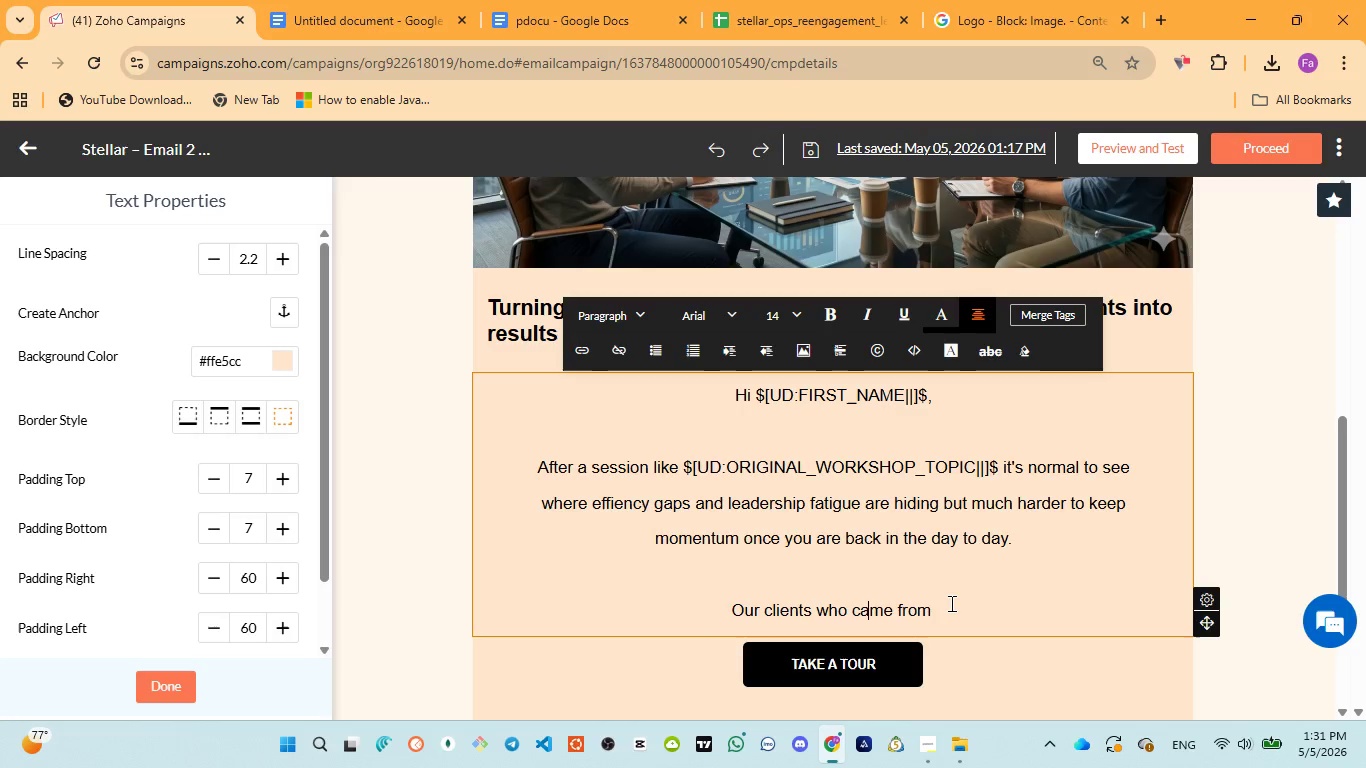 
left_click([950, 603])
 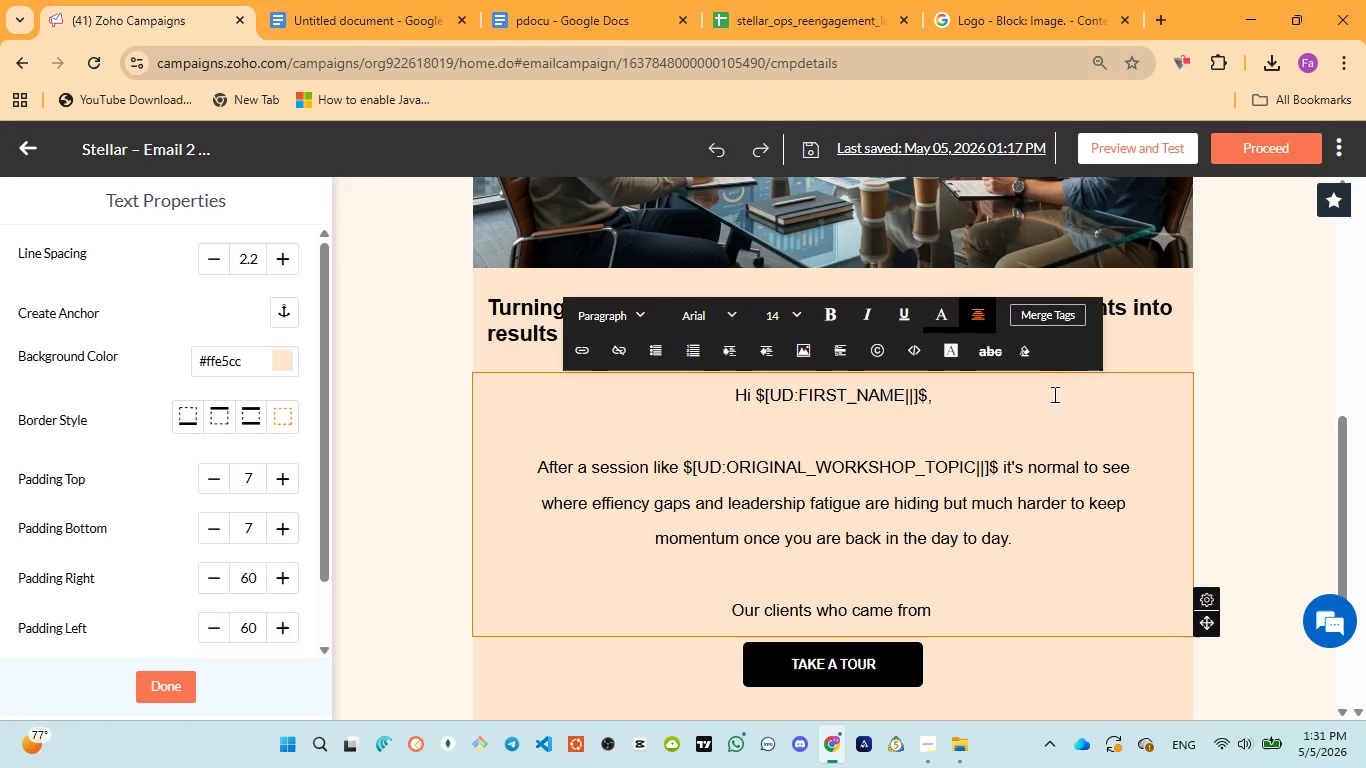 
left_click([1058, 309])
 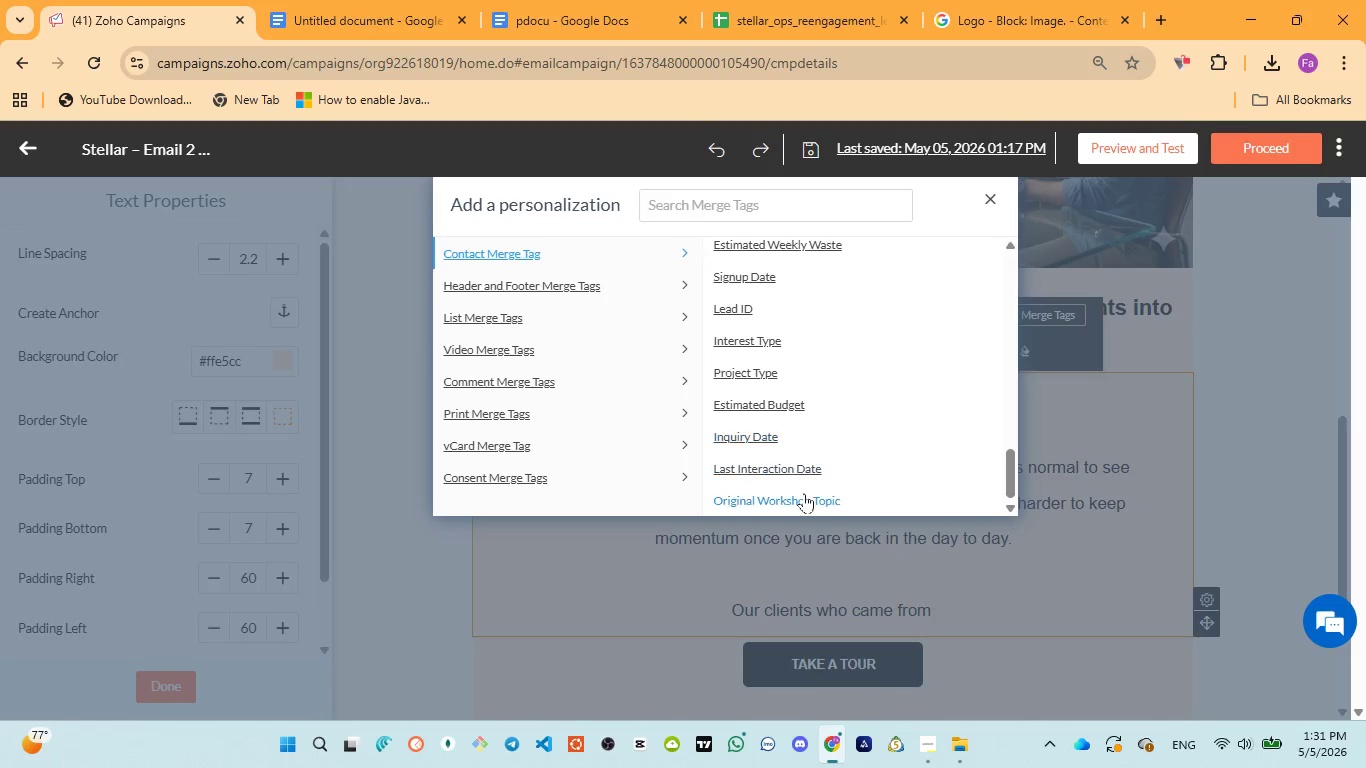 
left_click([796, 495])
 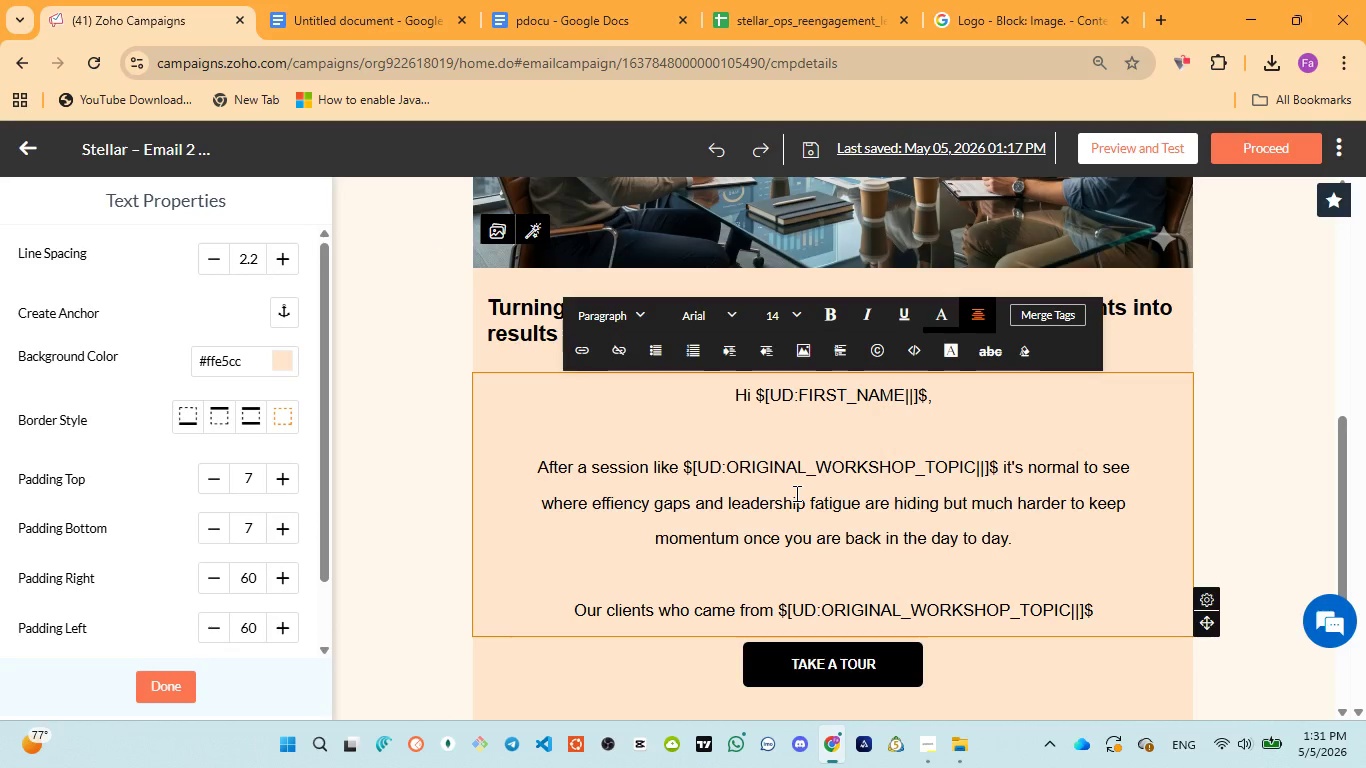 
left_click([589, 35])
 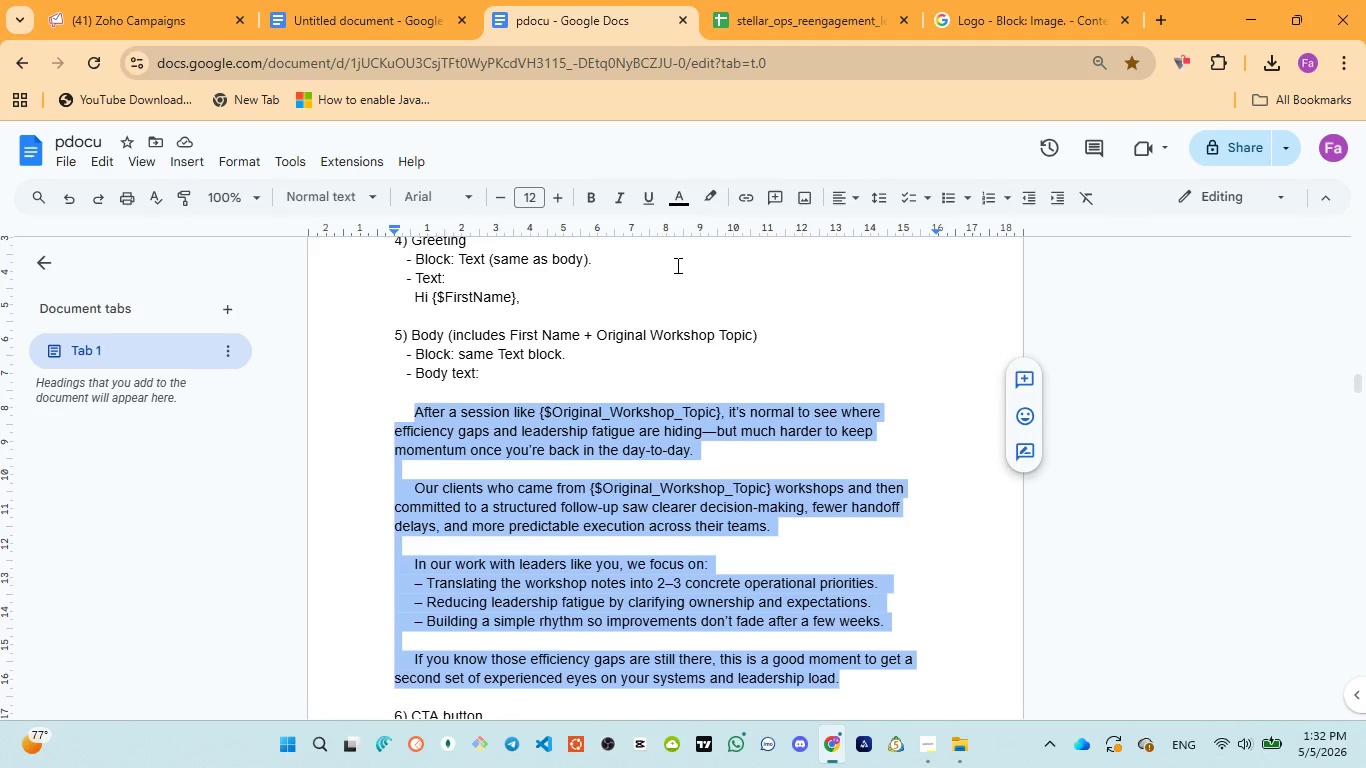 
wait(8.62)
 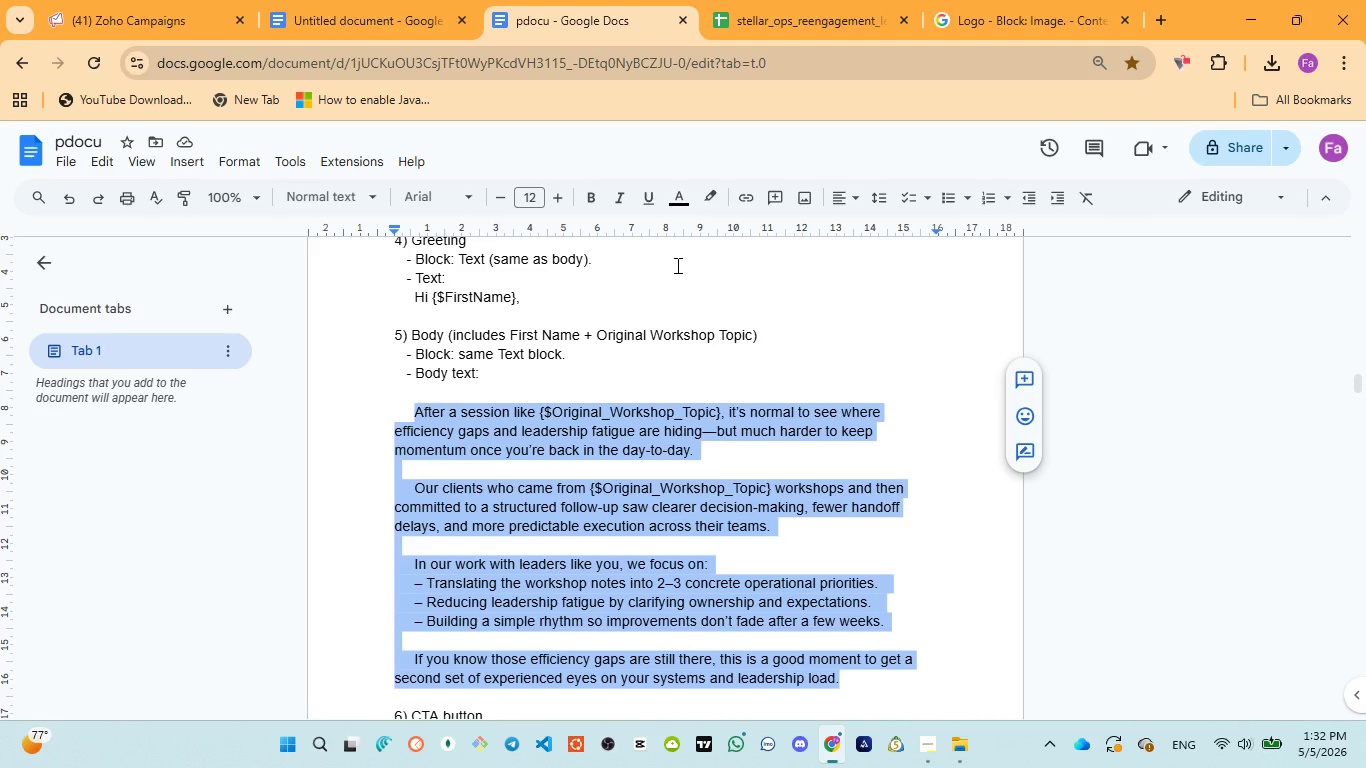 
left_click([189, 0])
 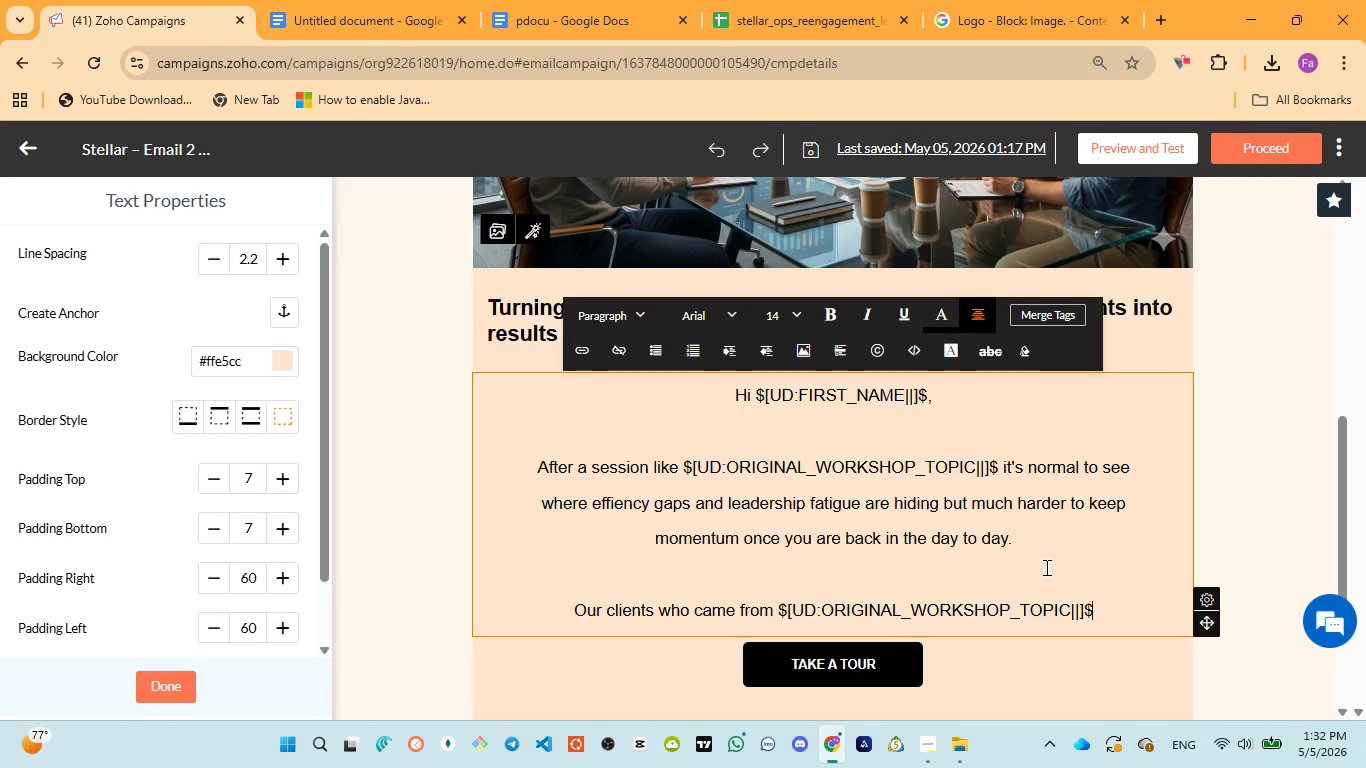 
type( workshop and then )
 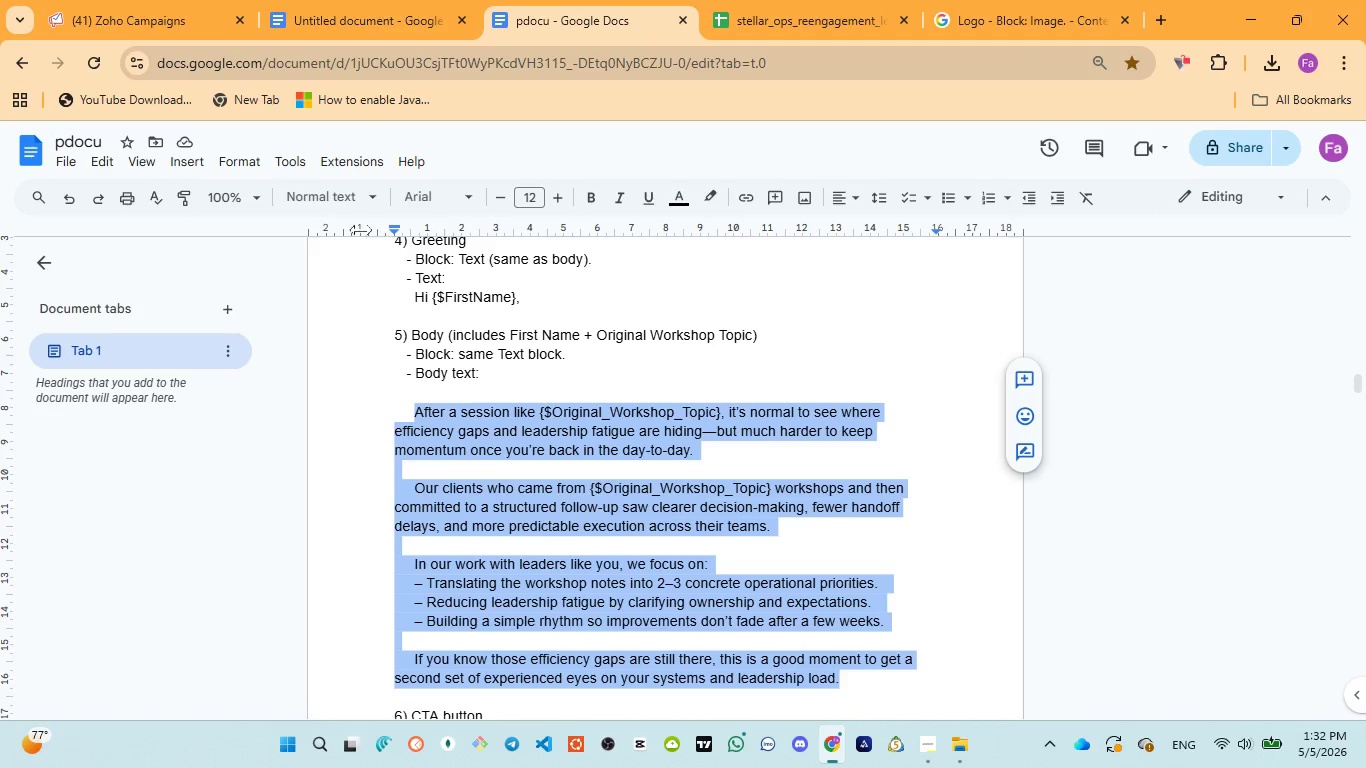 
wait(6.38)
 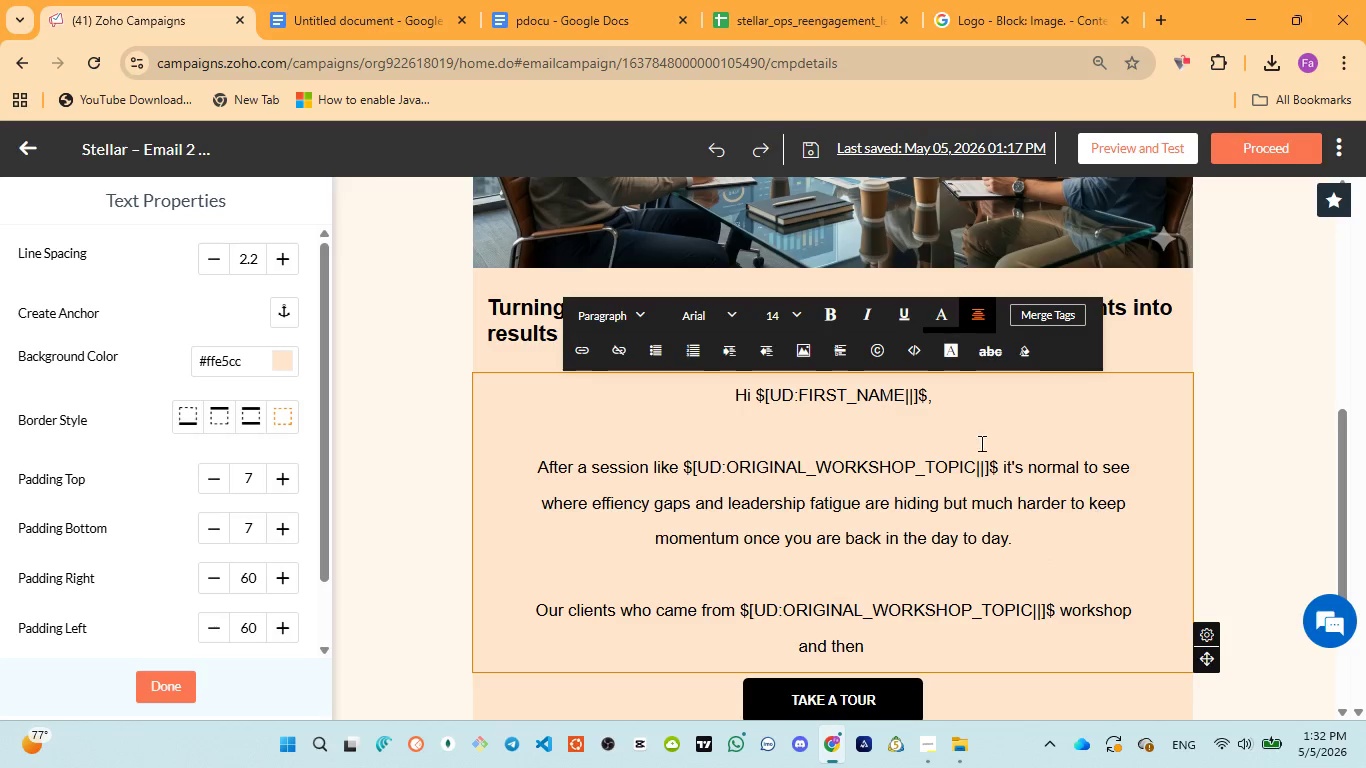 
left_click([100, 9])
 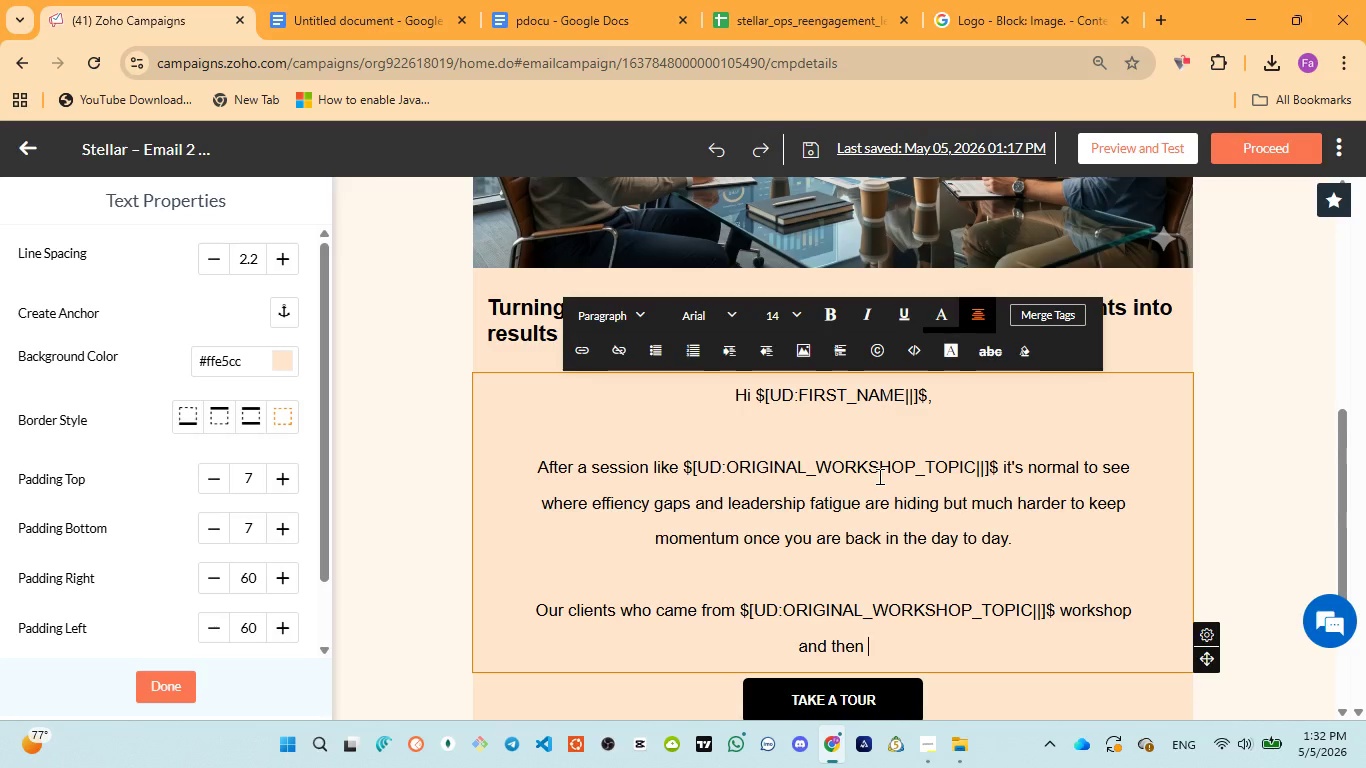 
type(commited to a structure )
 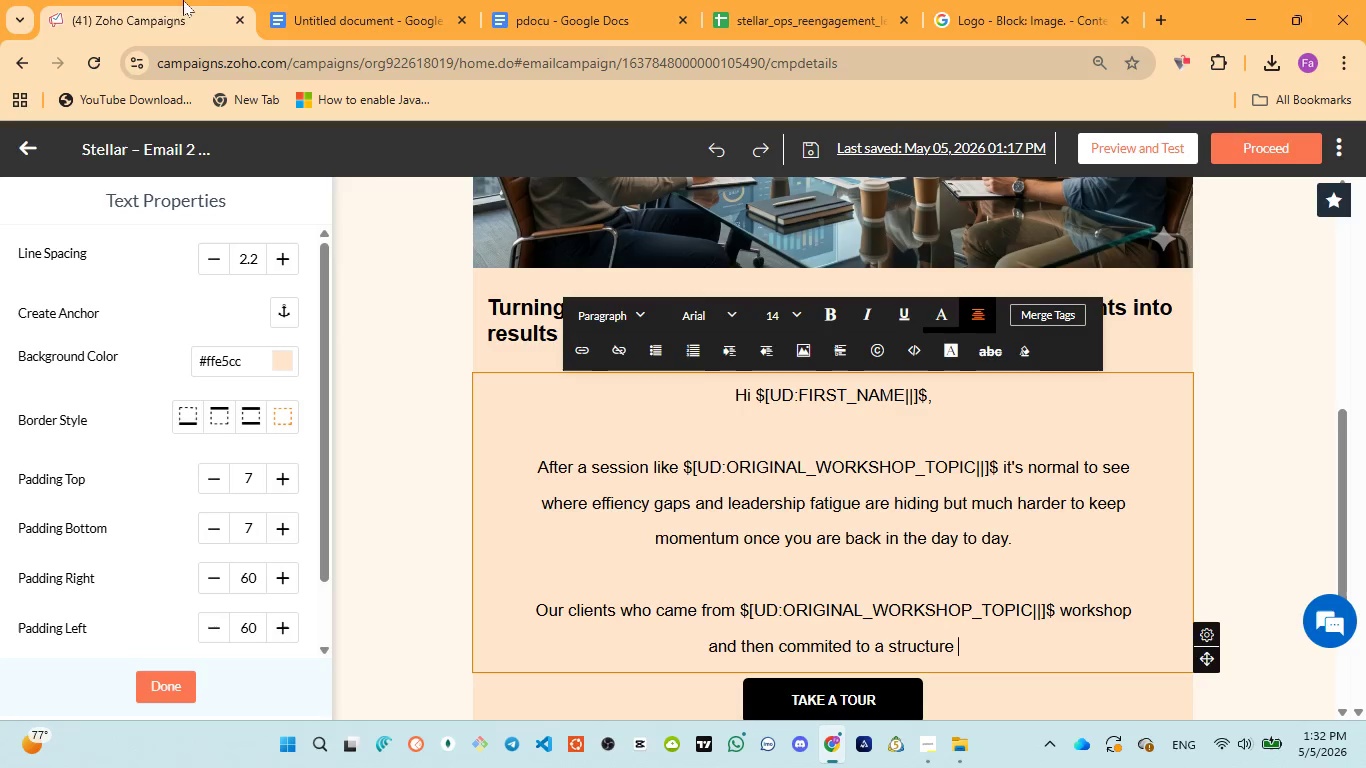 
left_click([551, 9])
 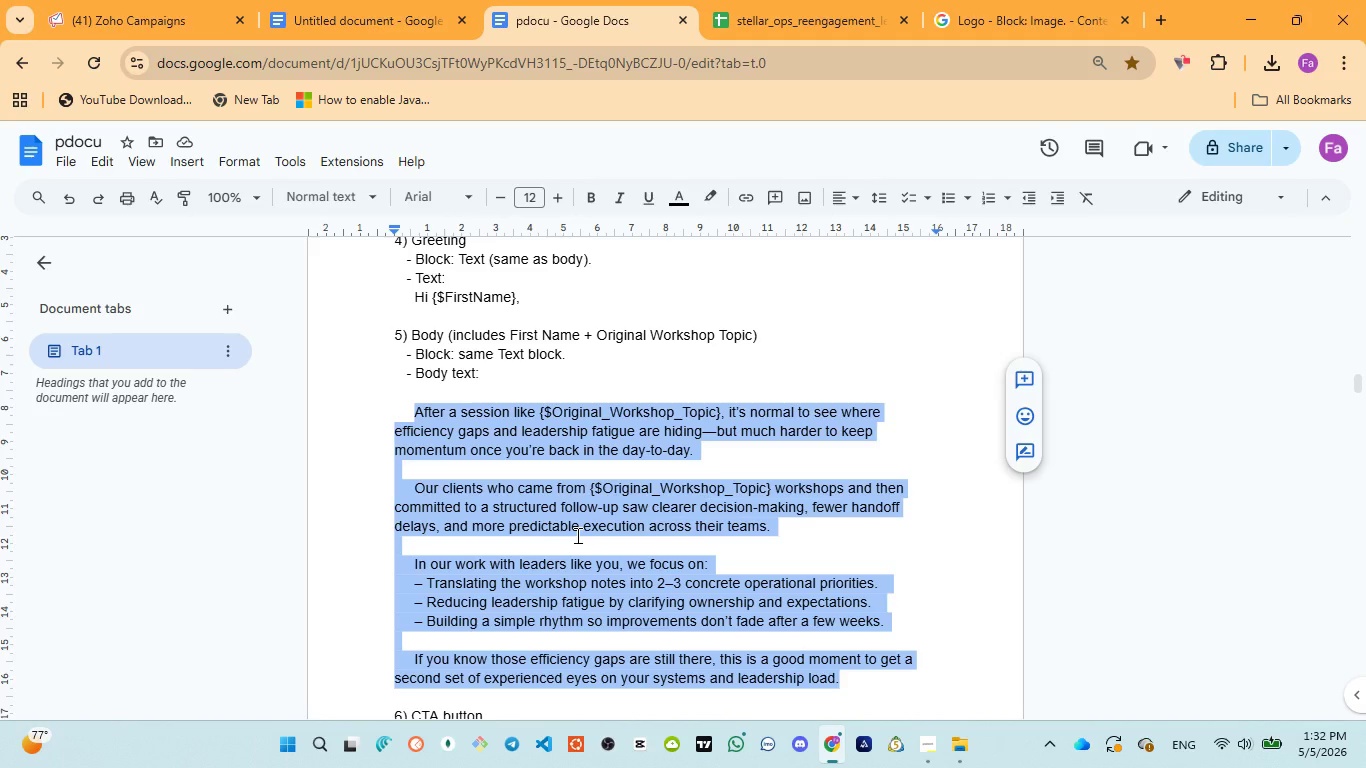 
wait(5.41)
 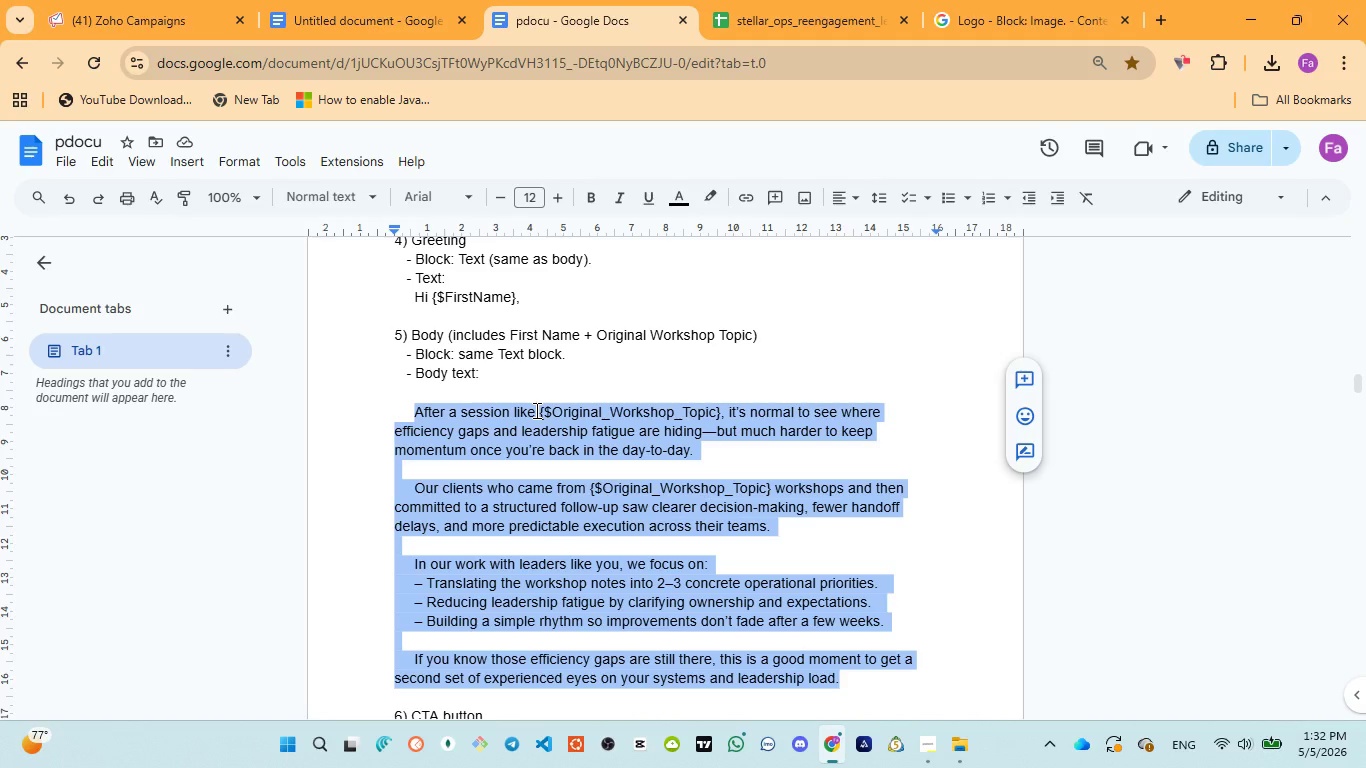 
left_click([143, 31])
 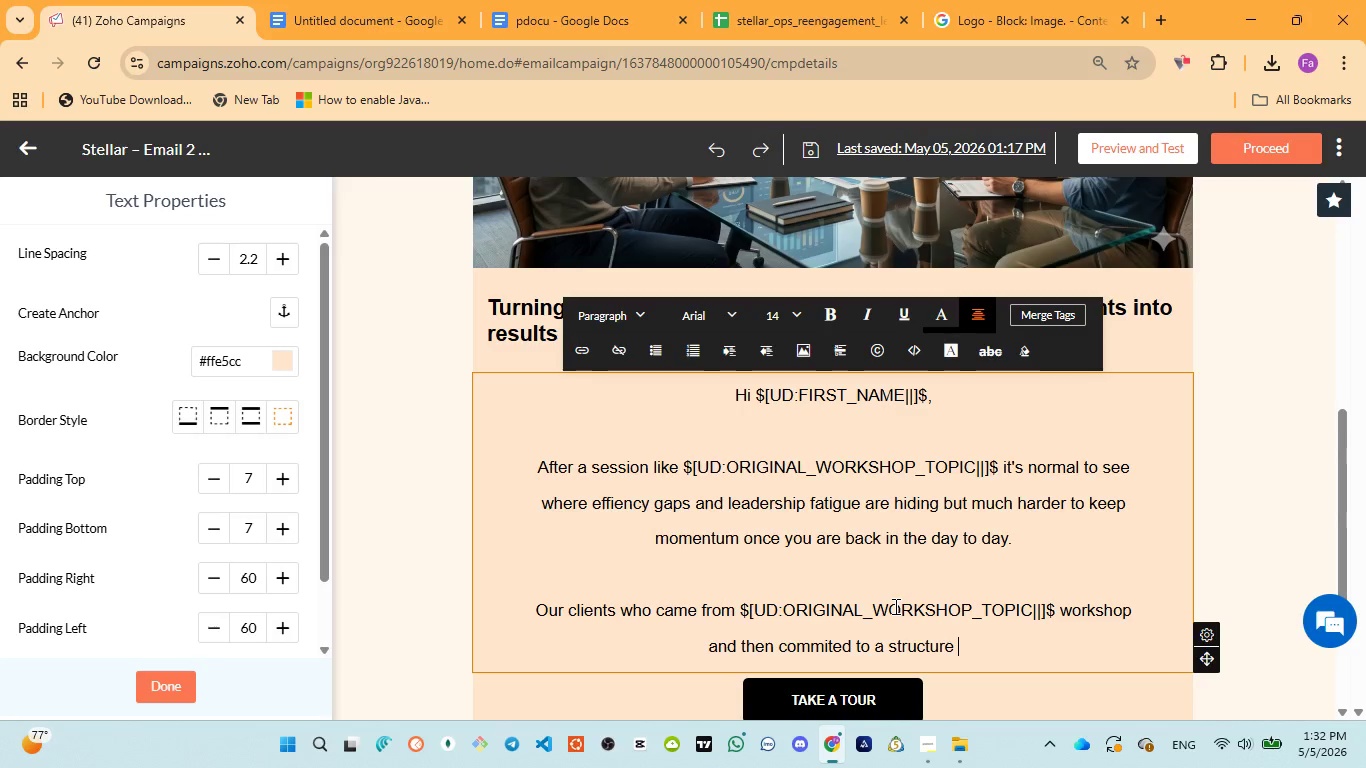 
type(follow up )
 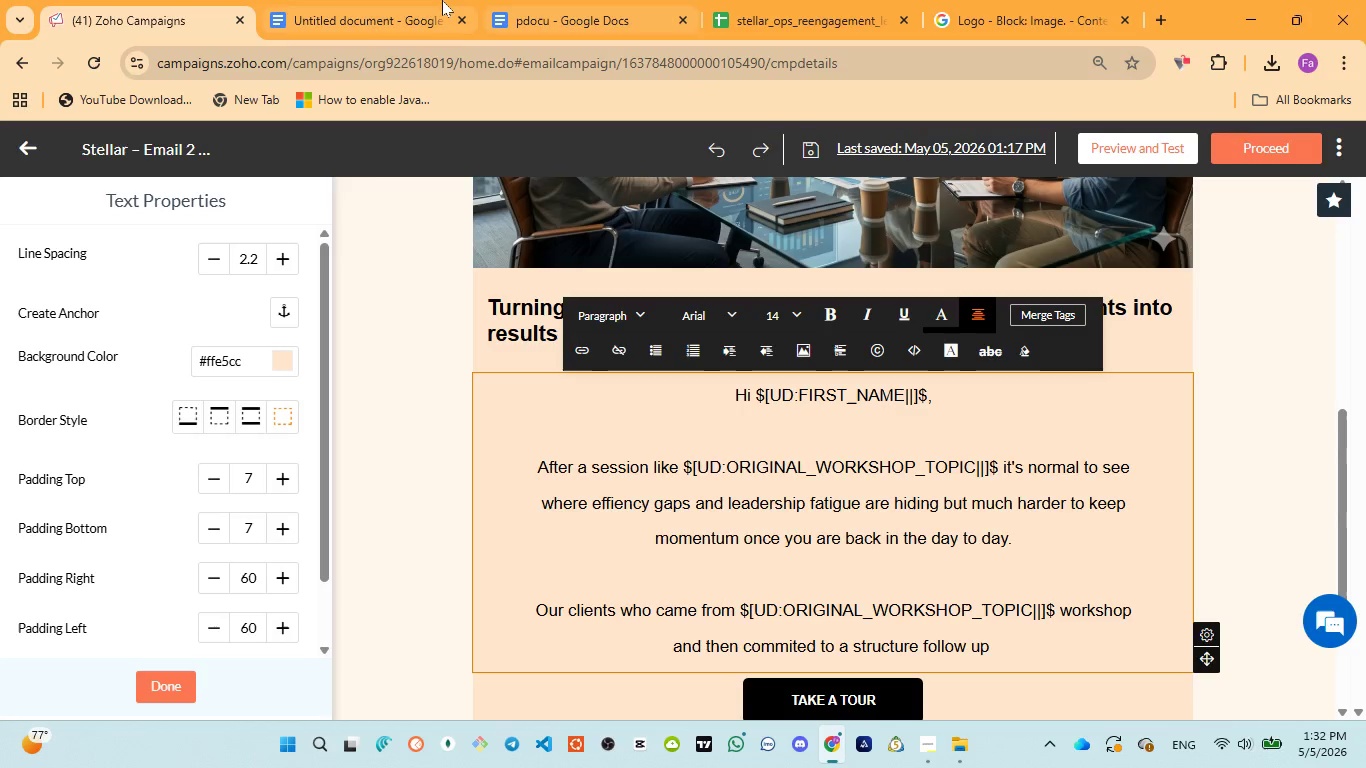 
left_click([618, 31])
 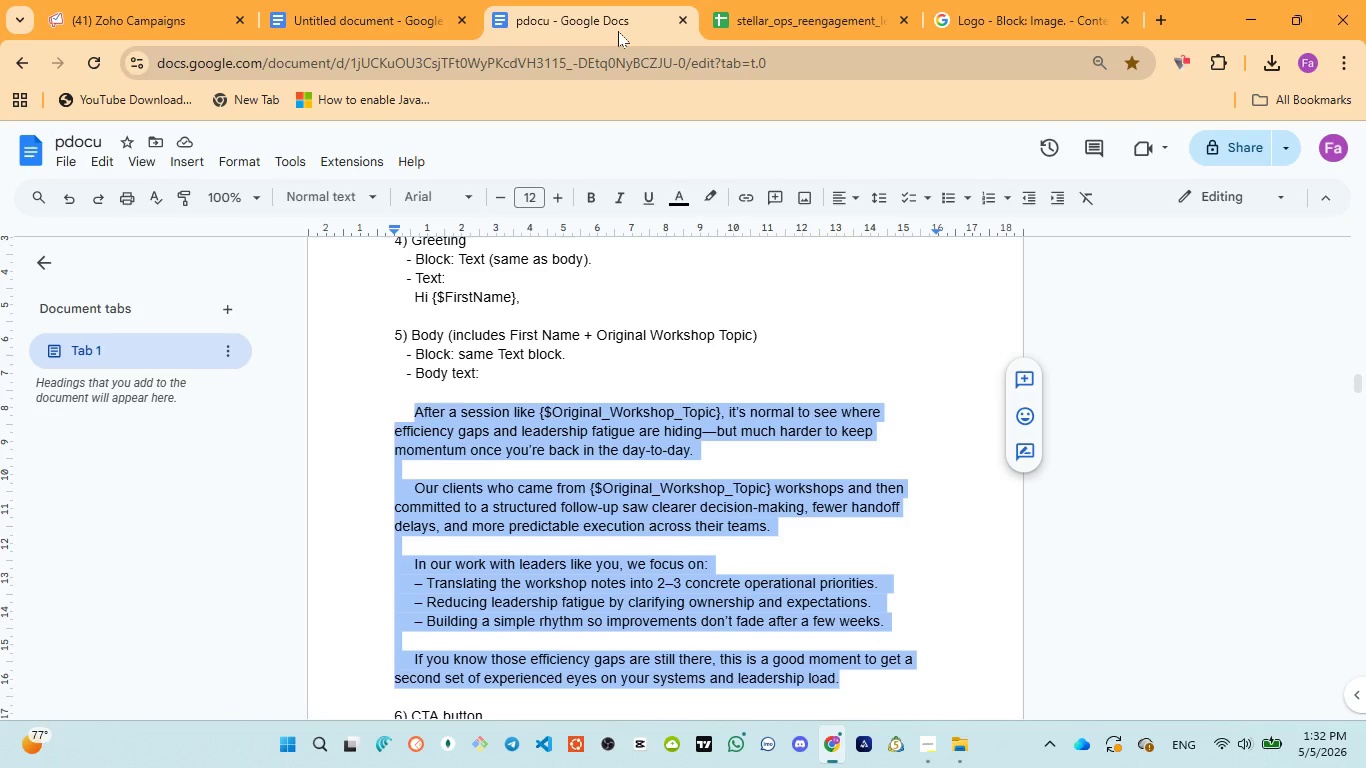 
wait(8.36)
 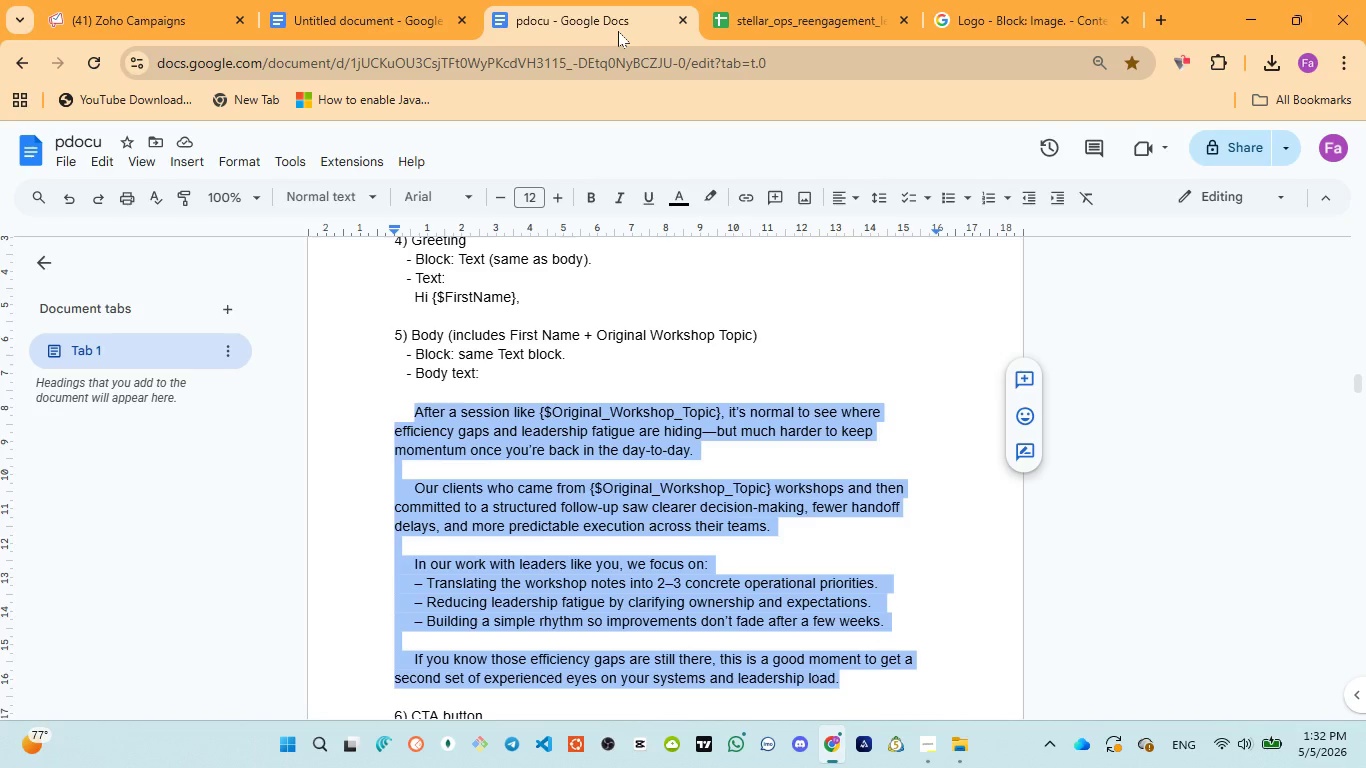 
type(saw clearly )
 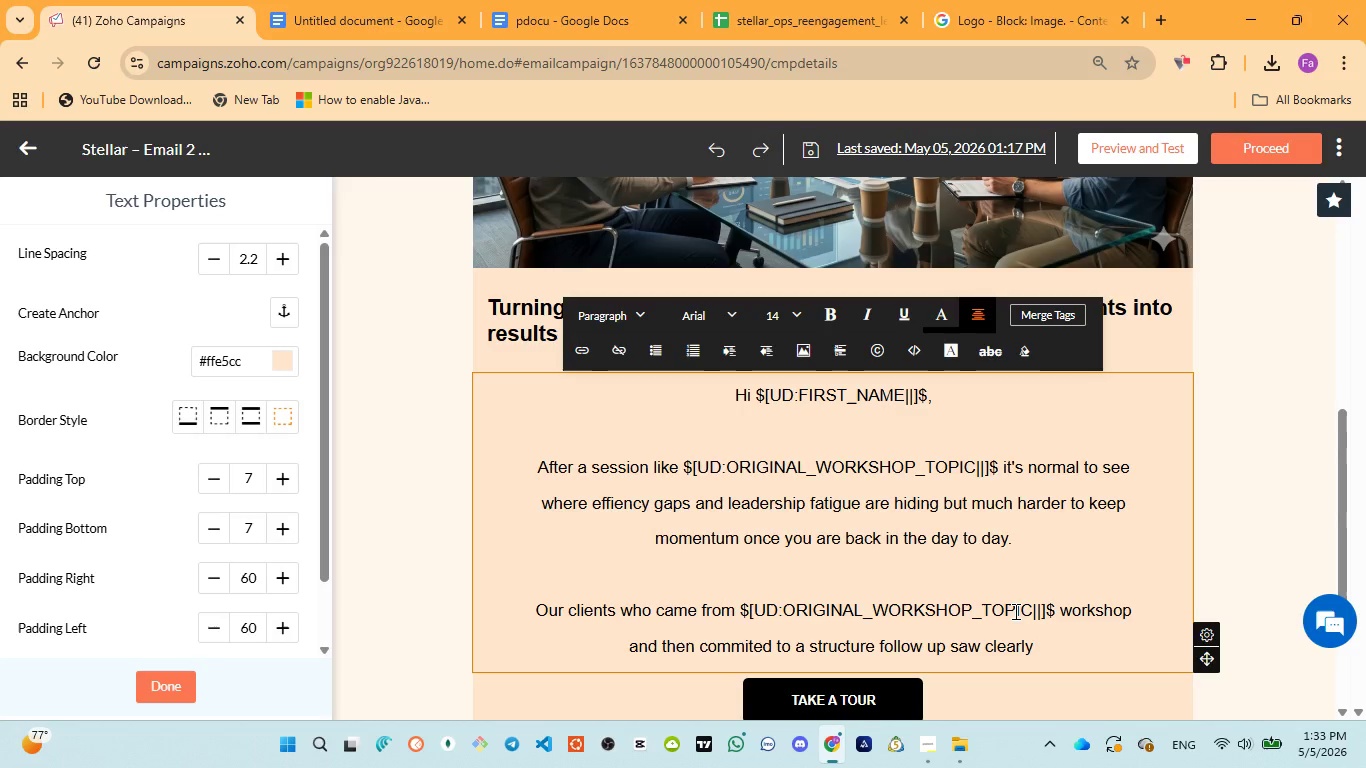 
wait(23.59)
 